 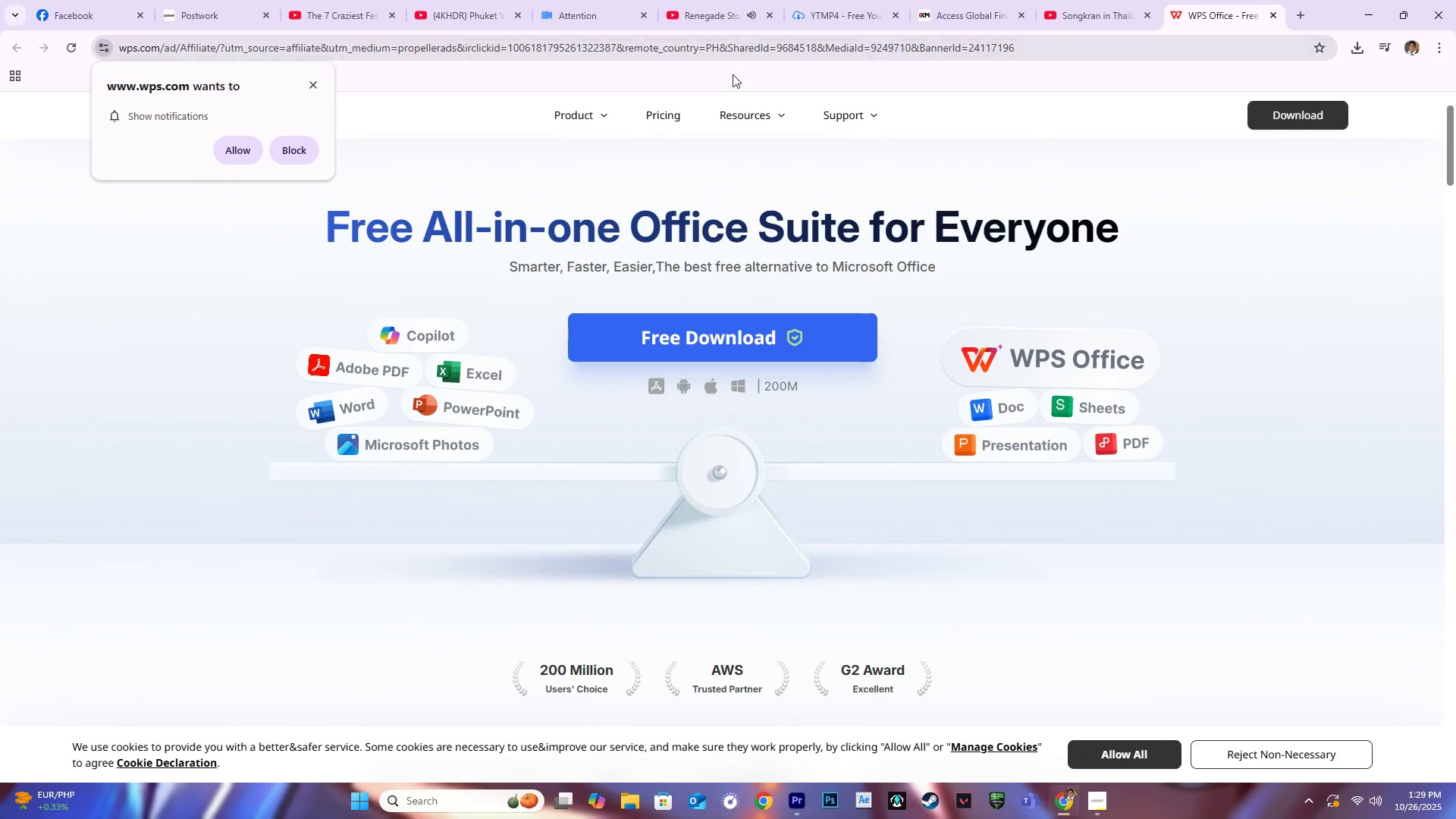 
left_click([356, 11])
 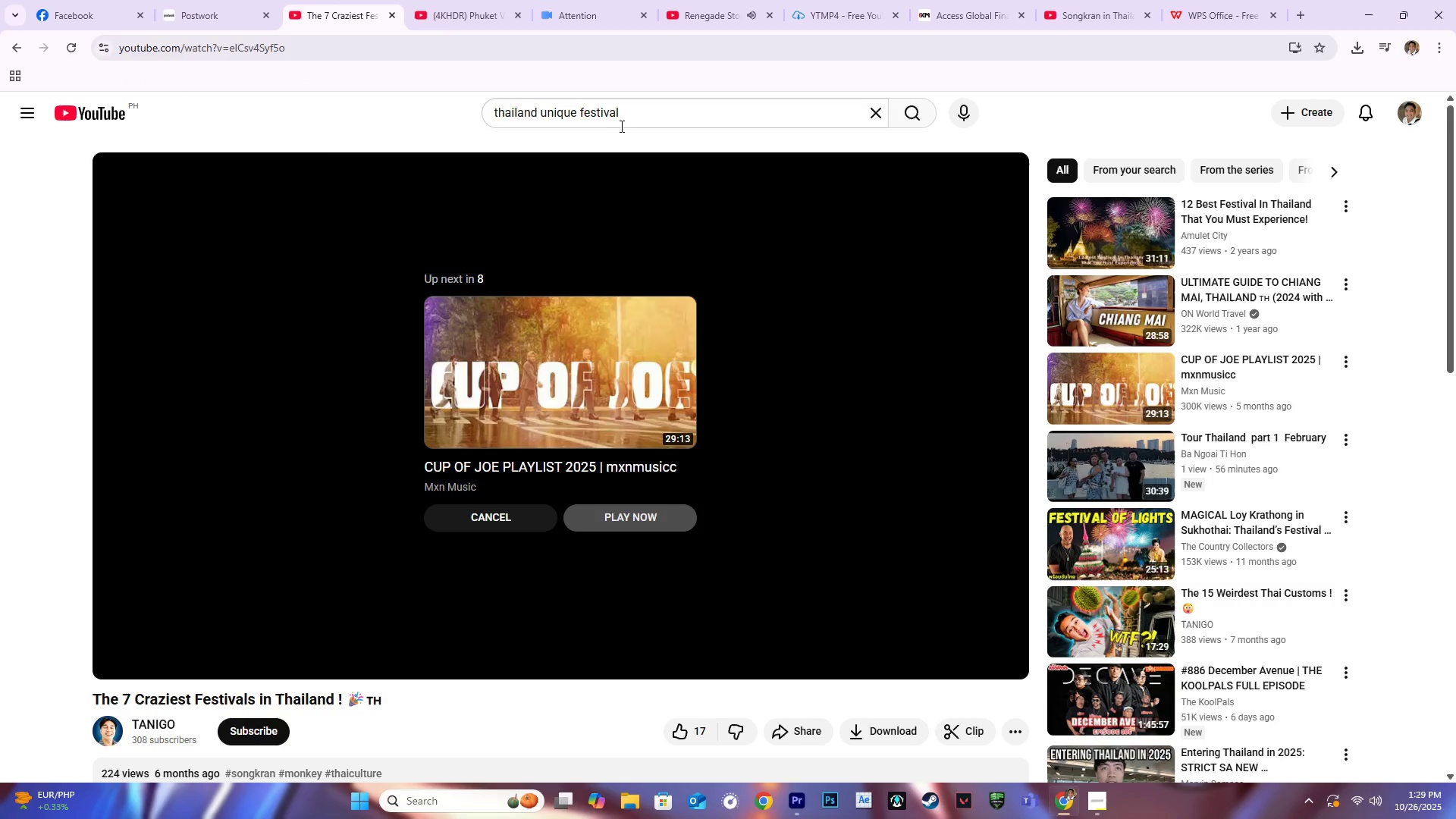 
left_click_drag(start_coordinate=[637, 115], to_coordinate=[397, 108])
 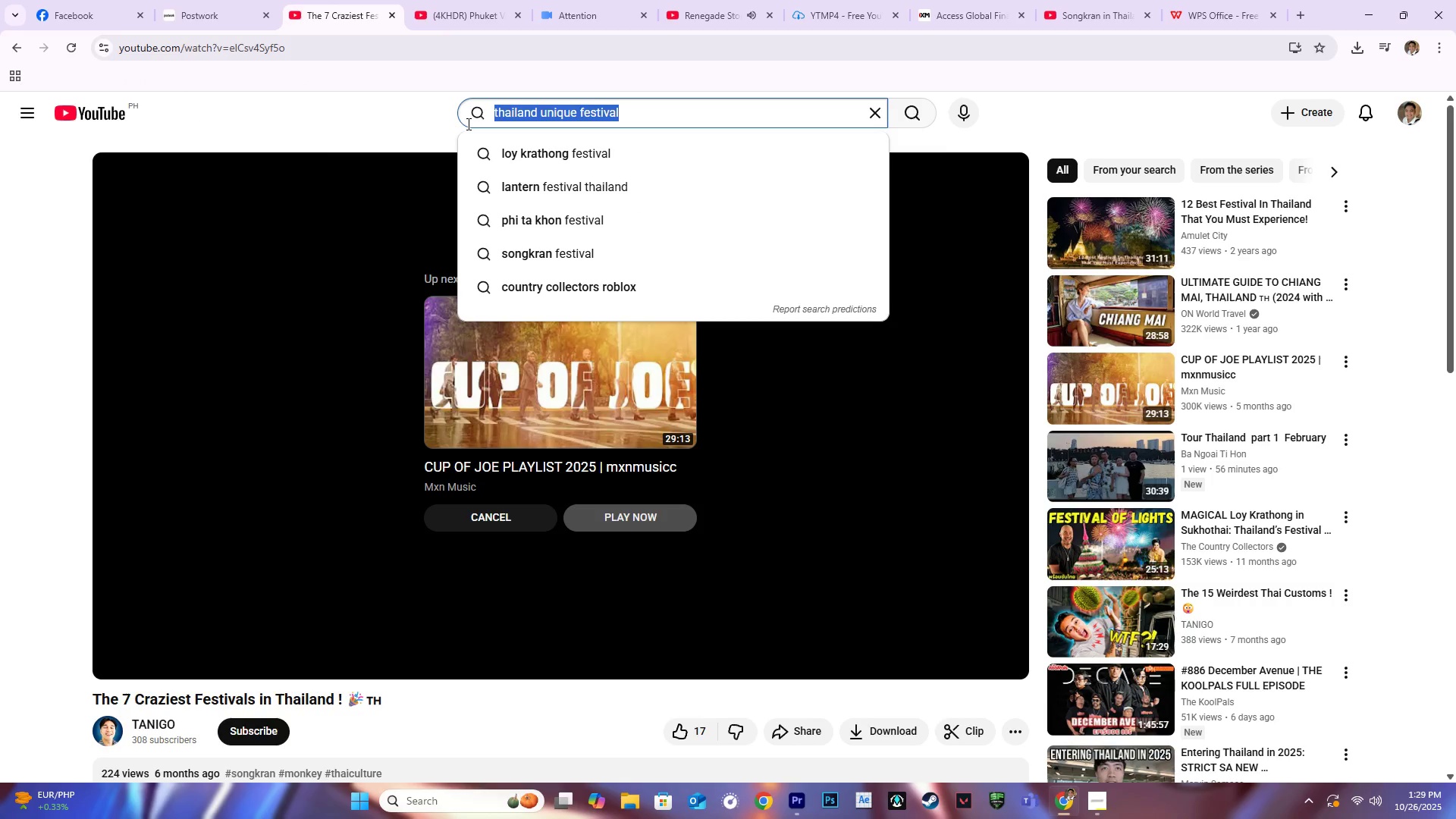 
type(TJAI)
key(Backspace)
key(Backspace)
key(Backspace)
type(HAILAND SOUN)
 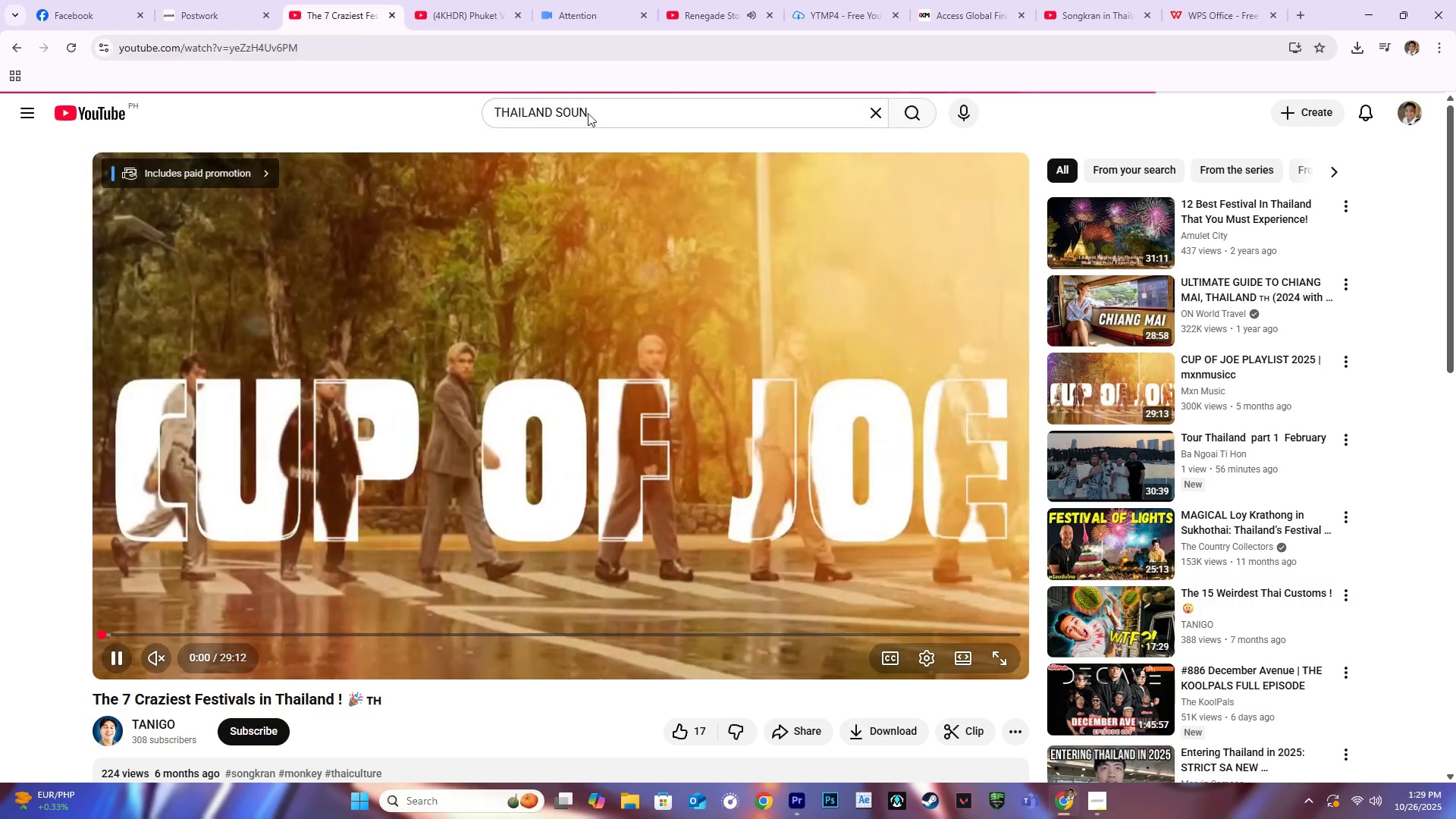 
left_click([600, 120])
 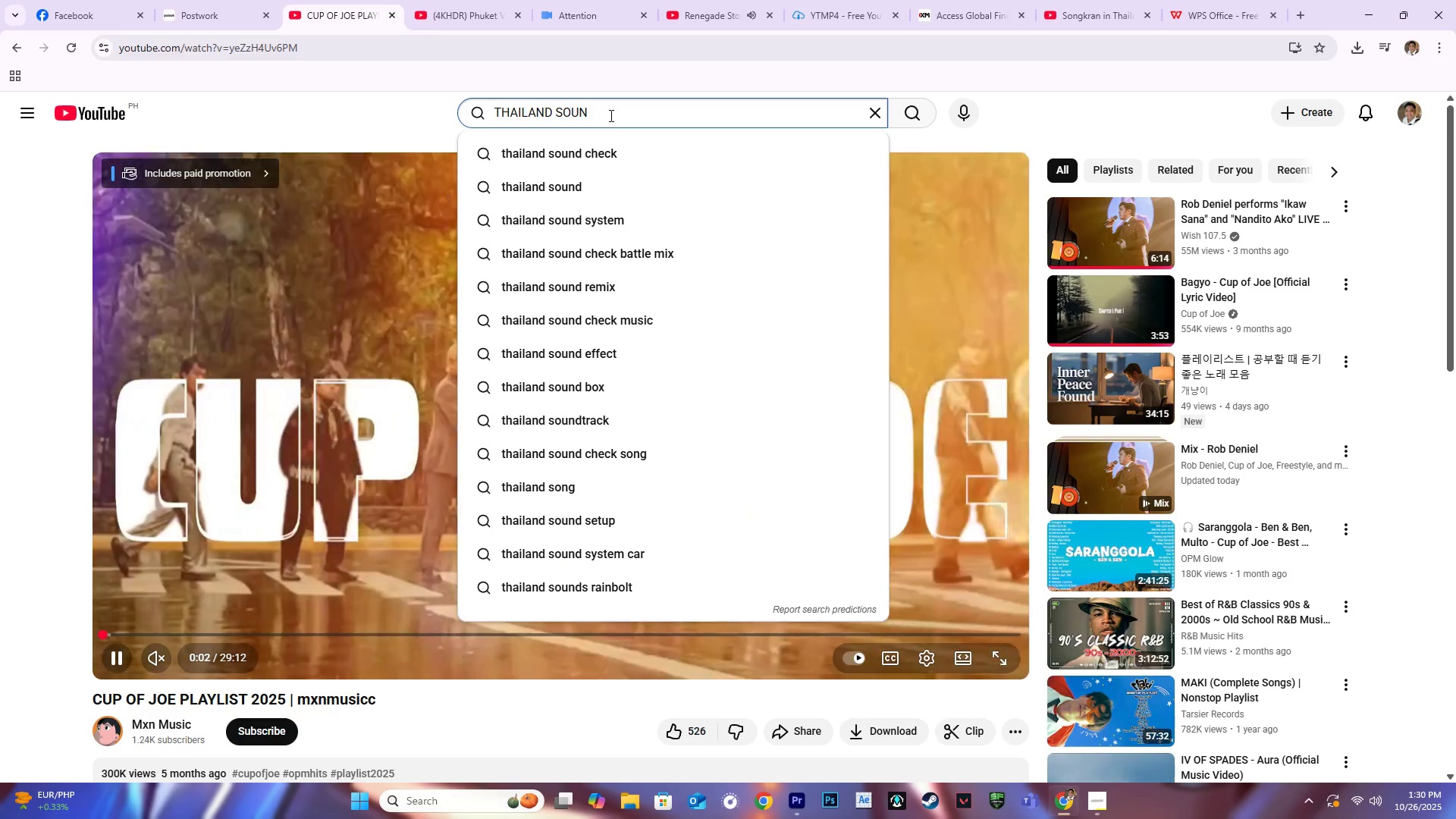 
key(D)
 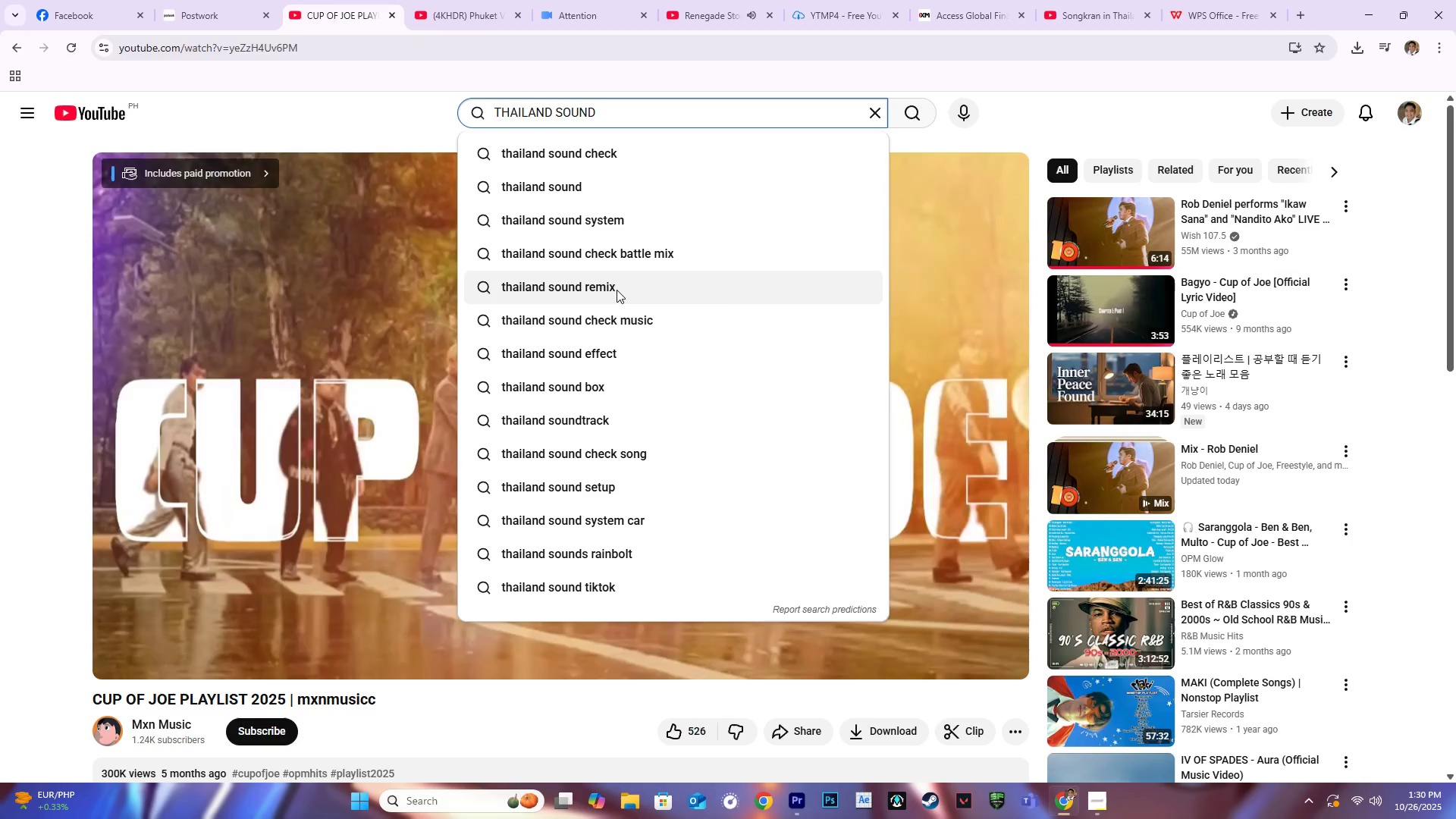 
left_click([617, 290])
 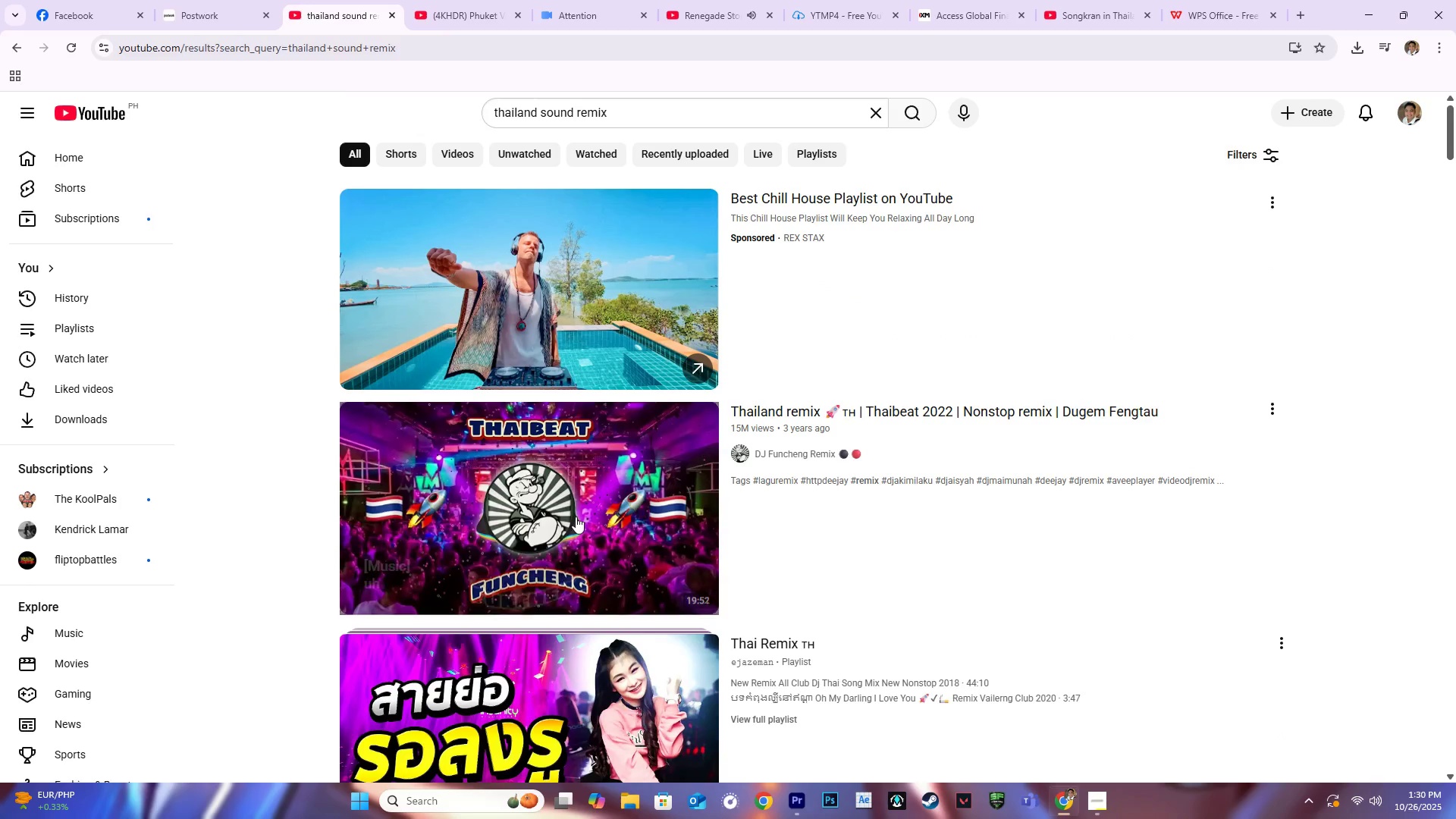 
scroll: coordinate [660, 515], scroll_direction: down, amount: 2.0
 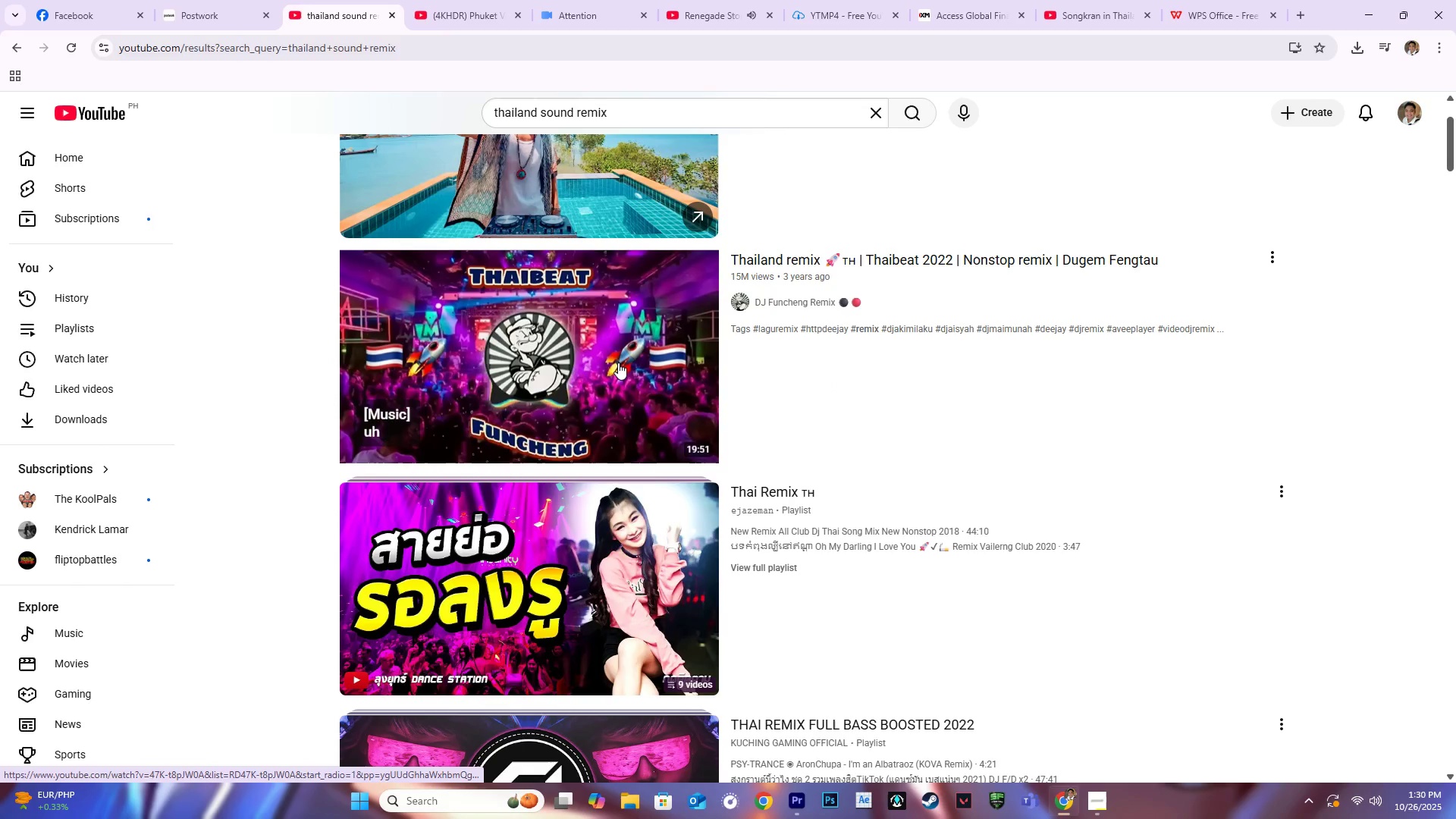 
left_click([606, 394])
 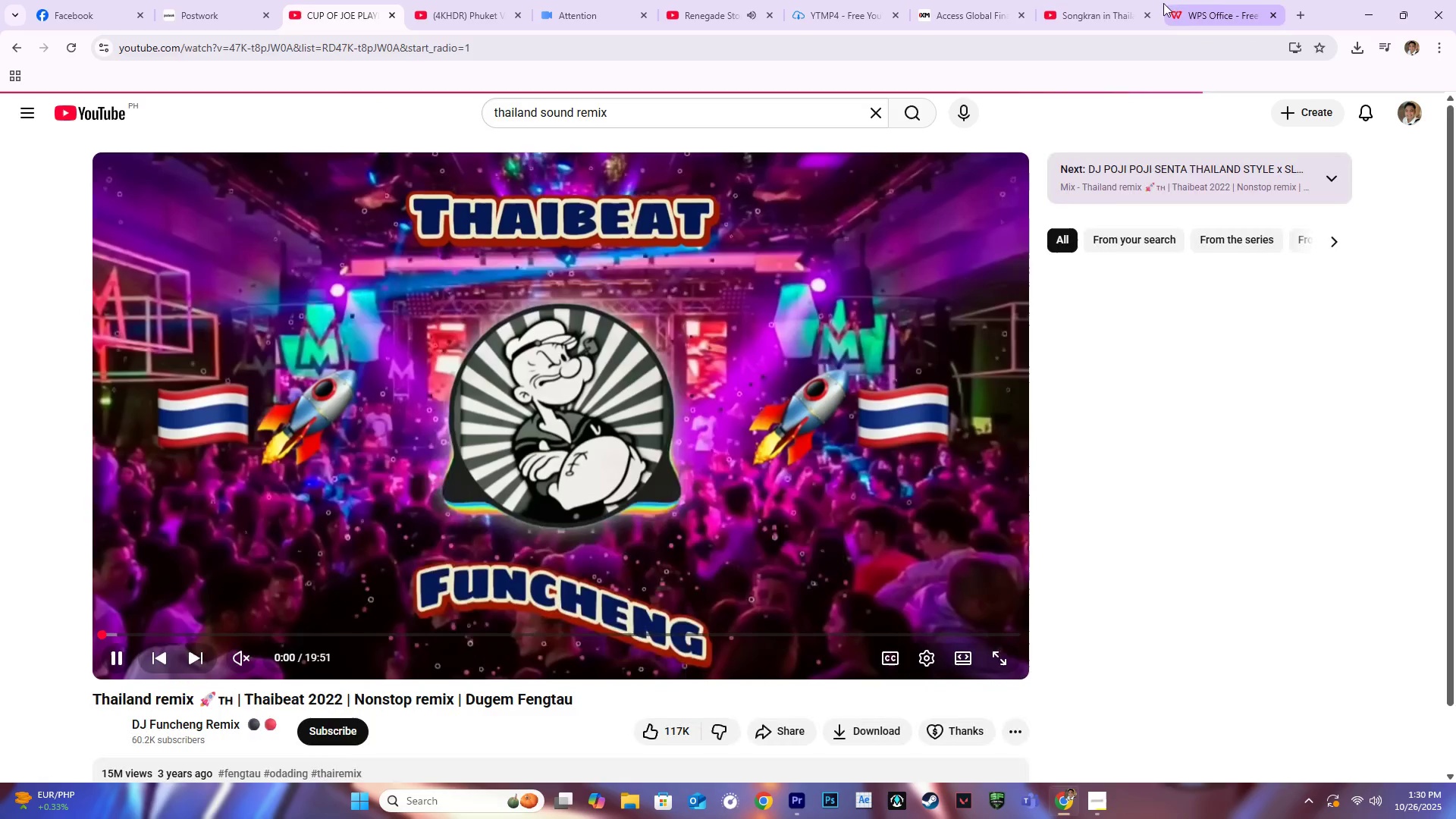 
left_click([1090, 13])
 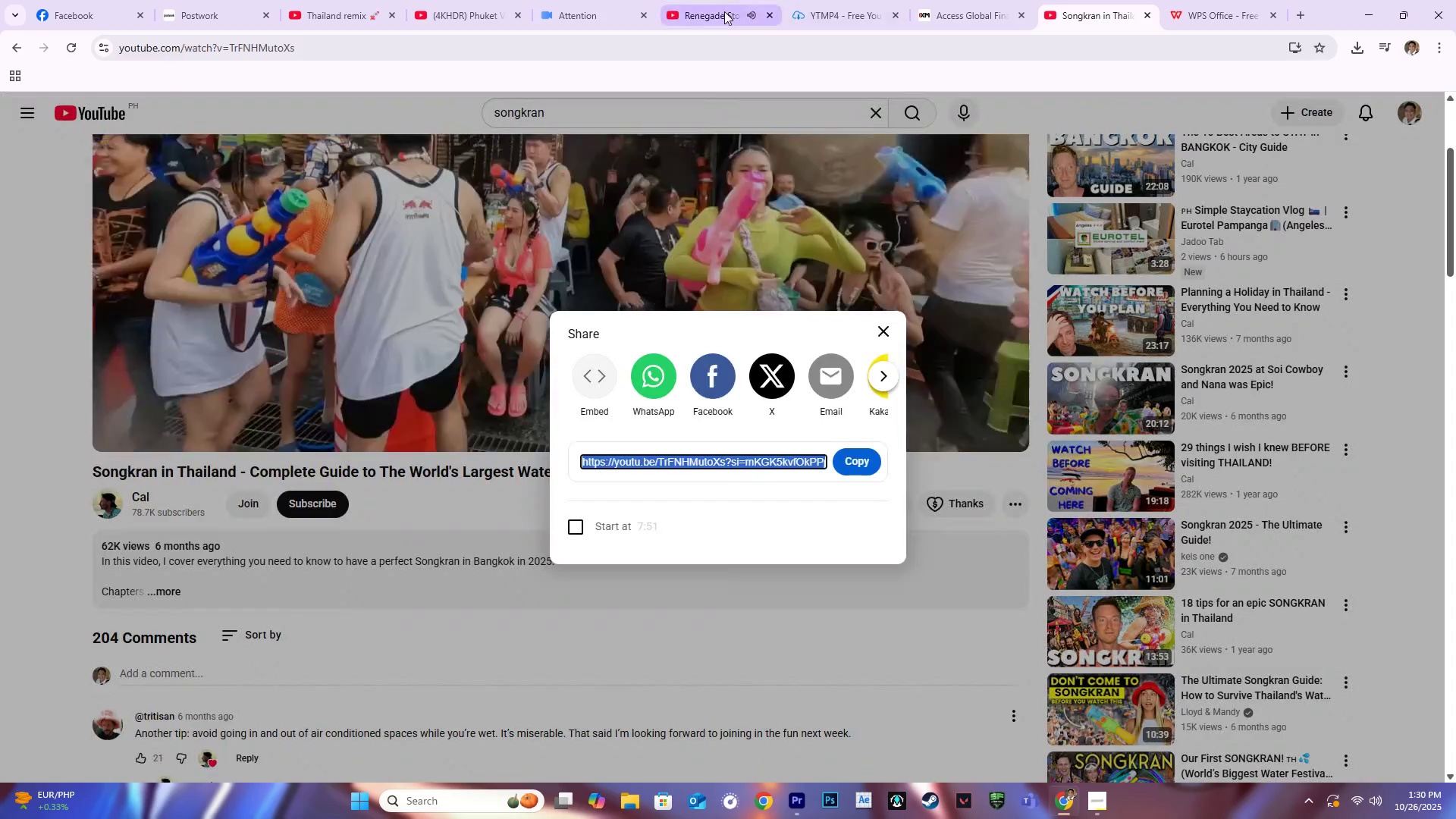 
left_click([724, 11])
 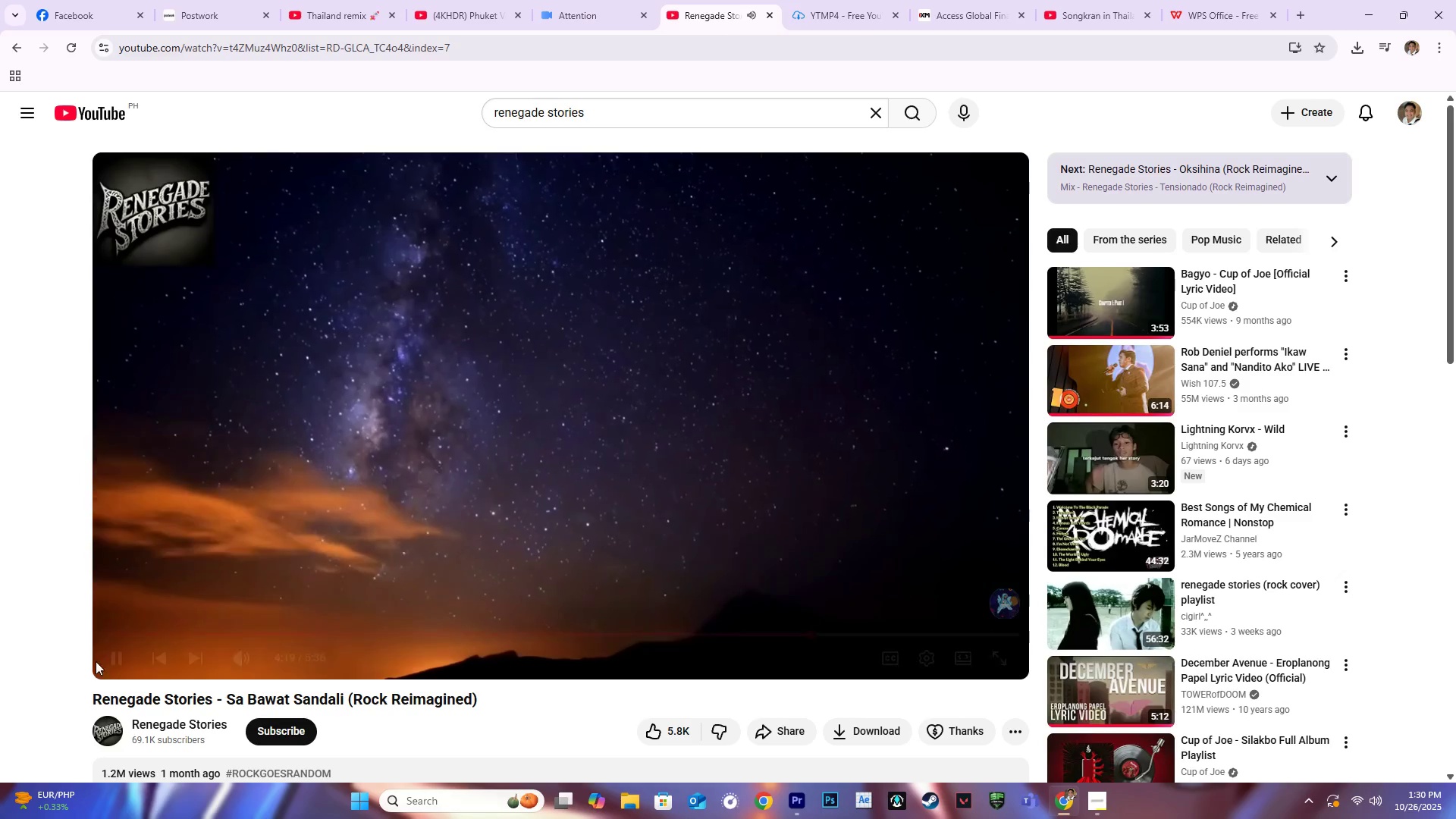 
left_click([118, 662])
 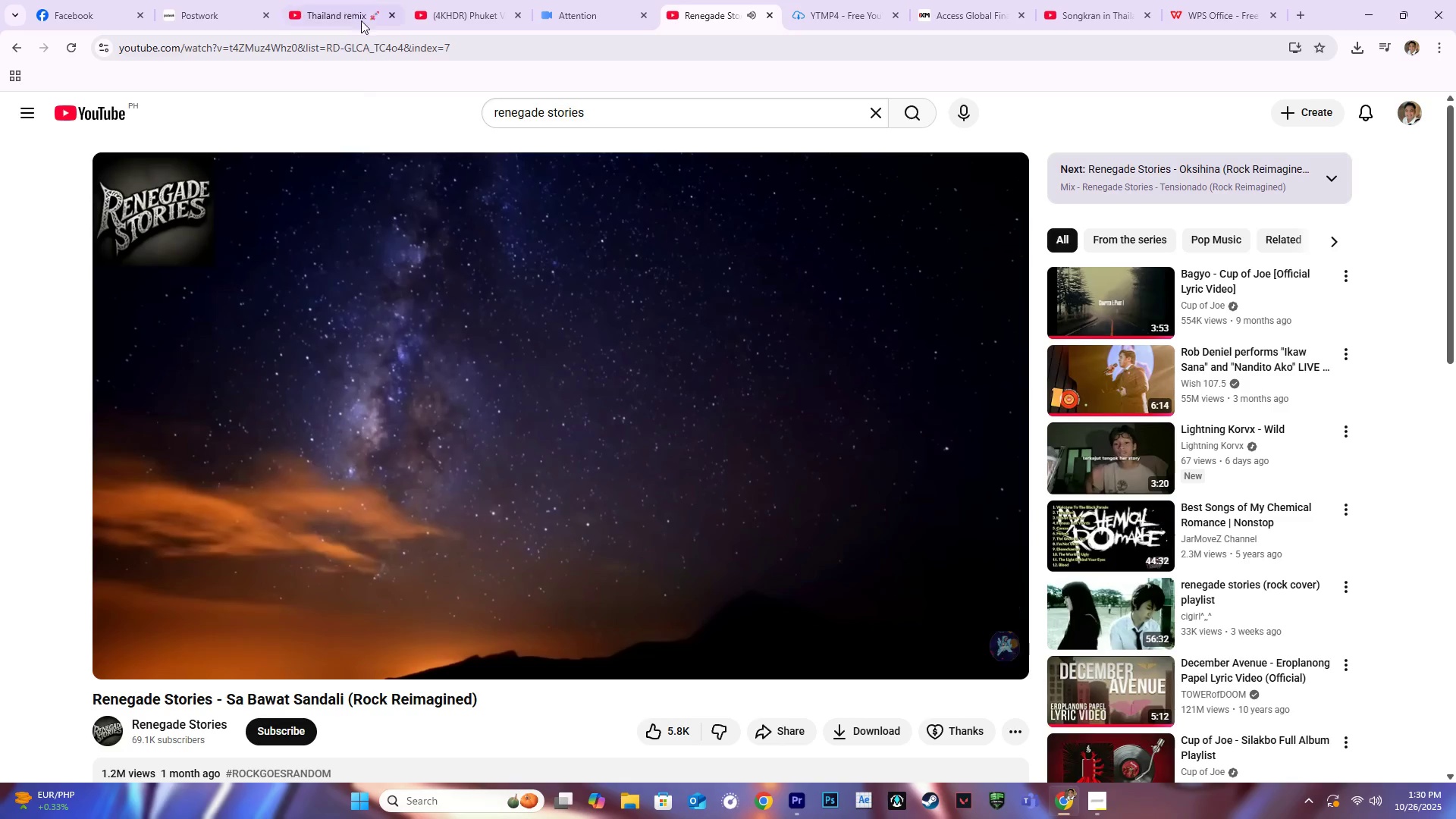 
left_click([356, 14])
 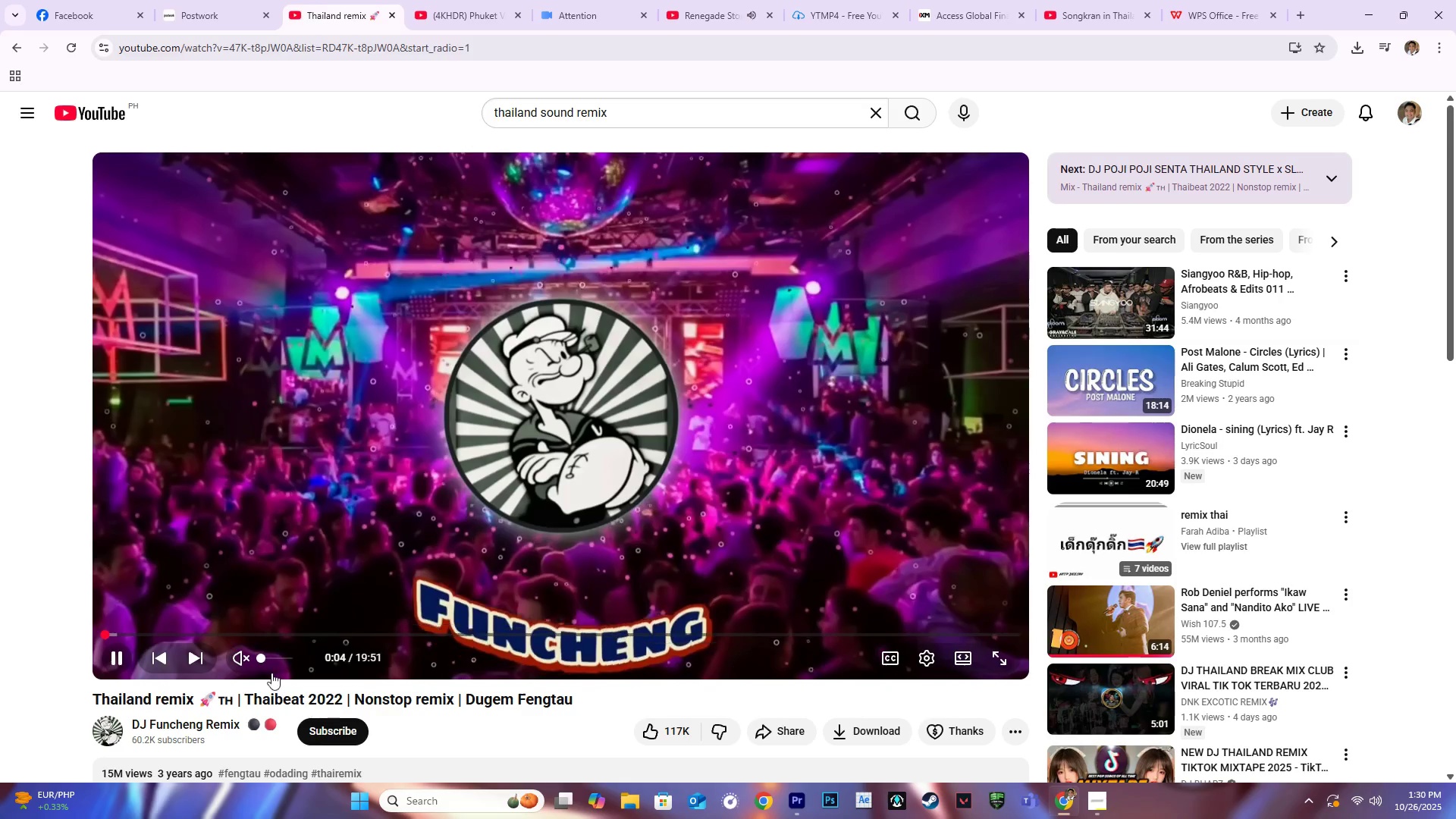 
left_click_drag(start_coordinate=[275, 657], to_coordinate=[315, 664])
 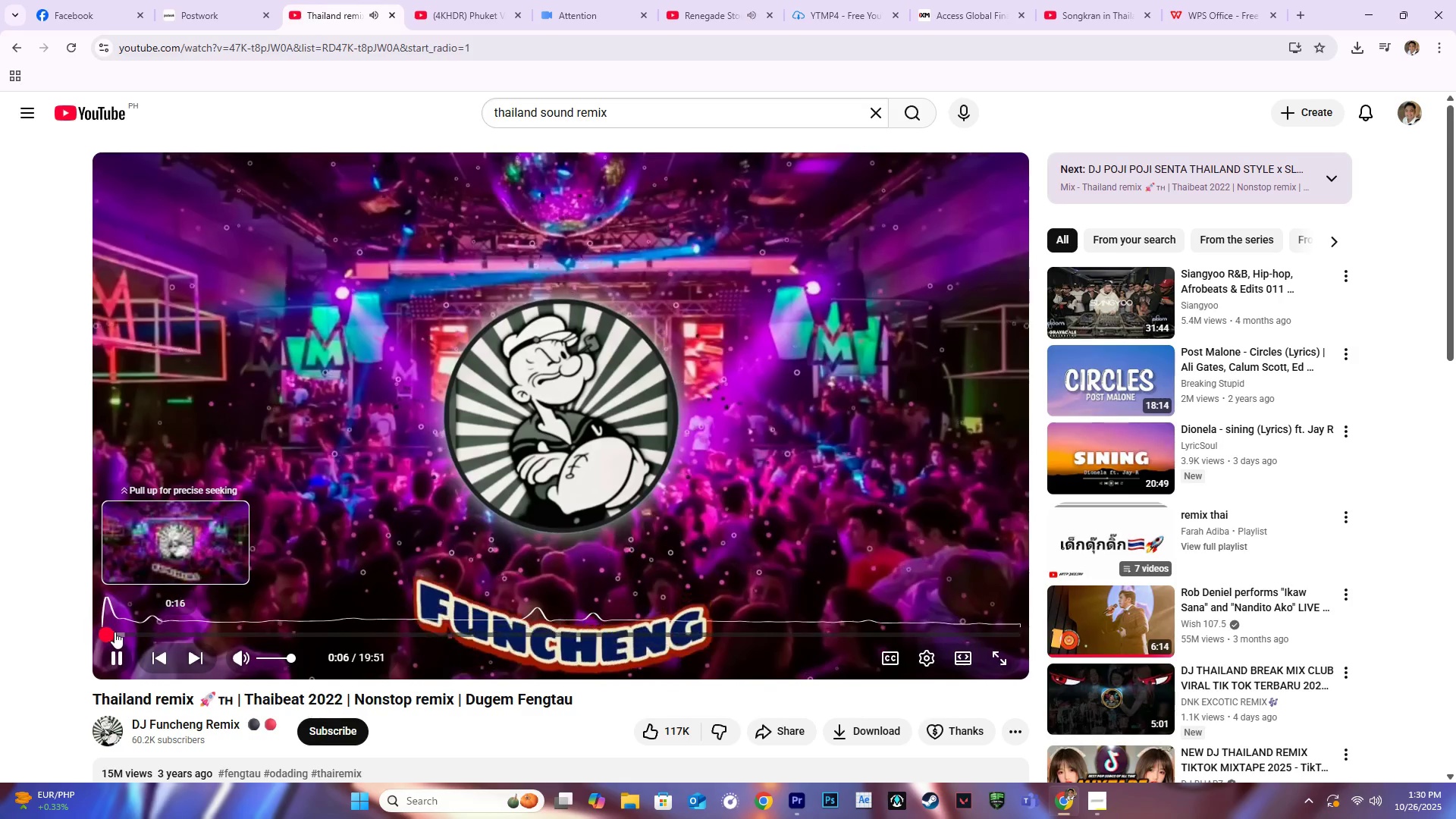 
left_click([119, 630])
 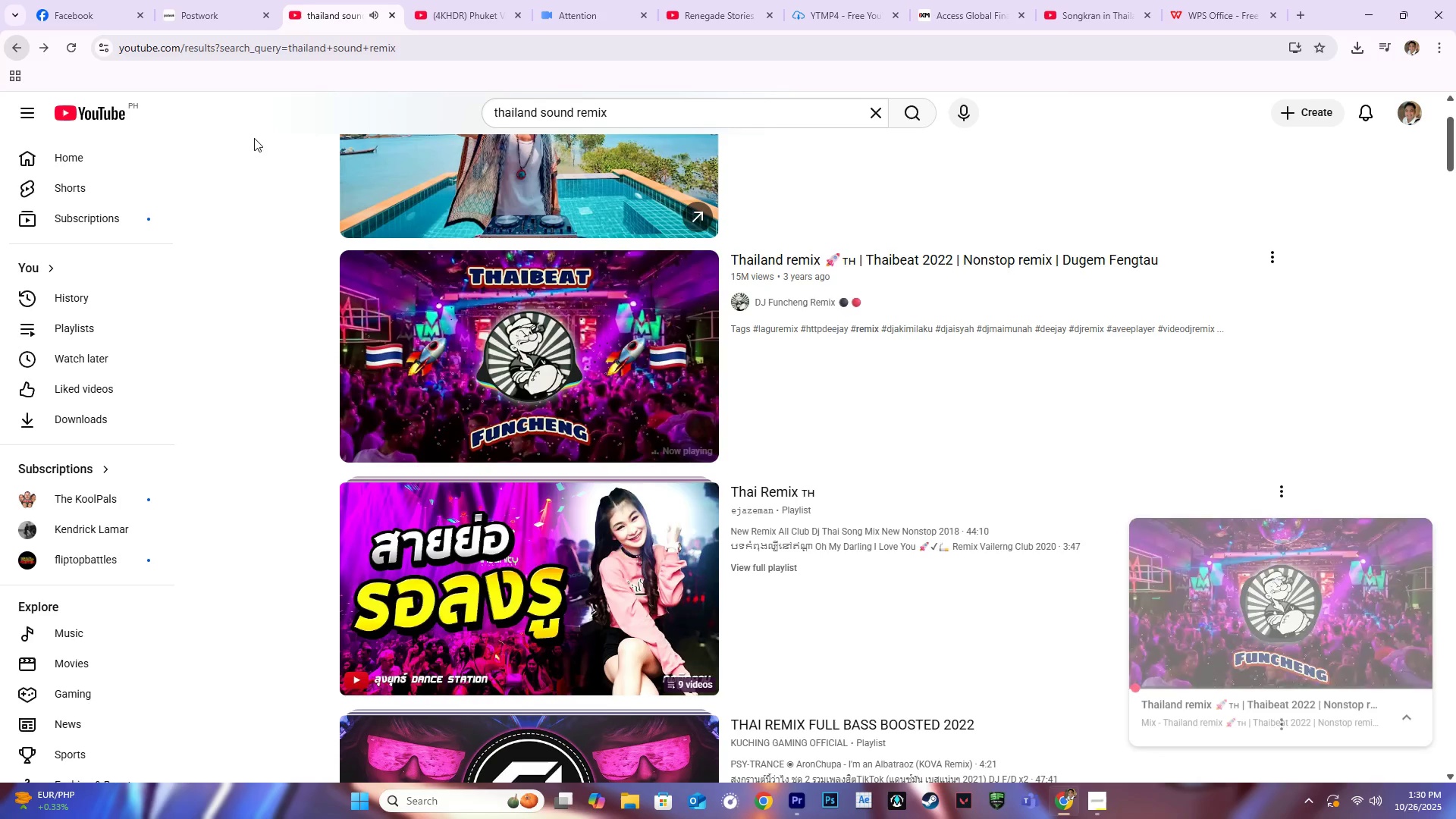 
scroll: coordinate [606, 500], scroll_direction: down, amount: 33.0
 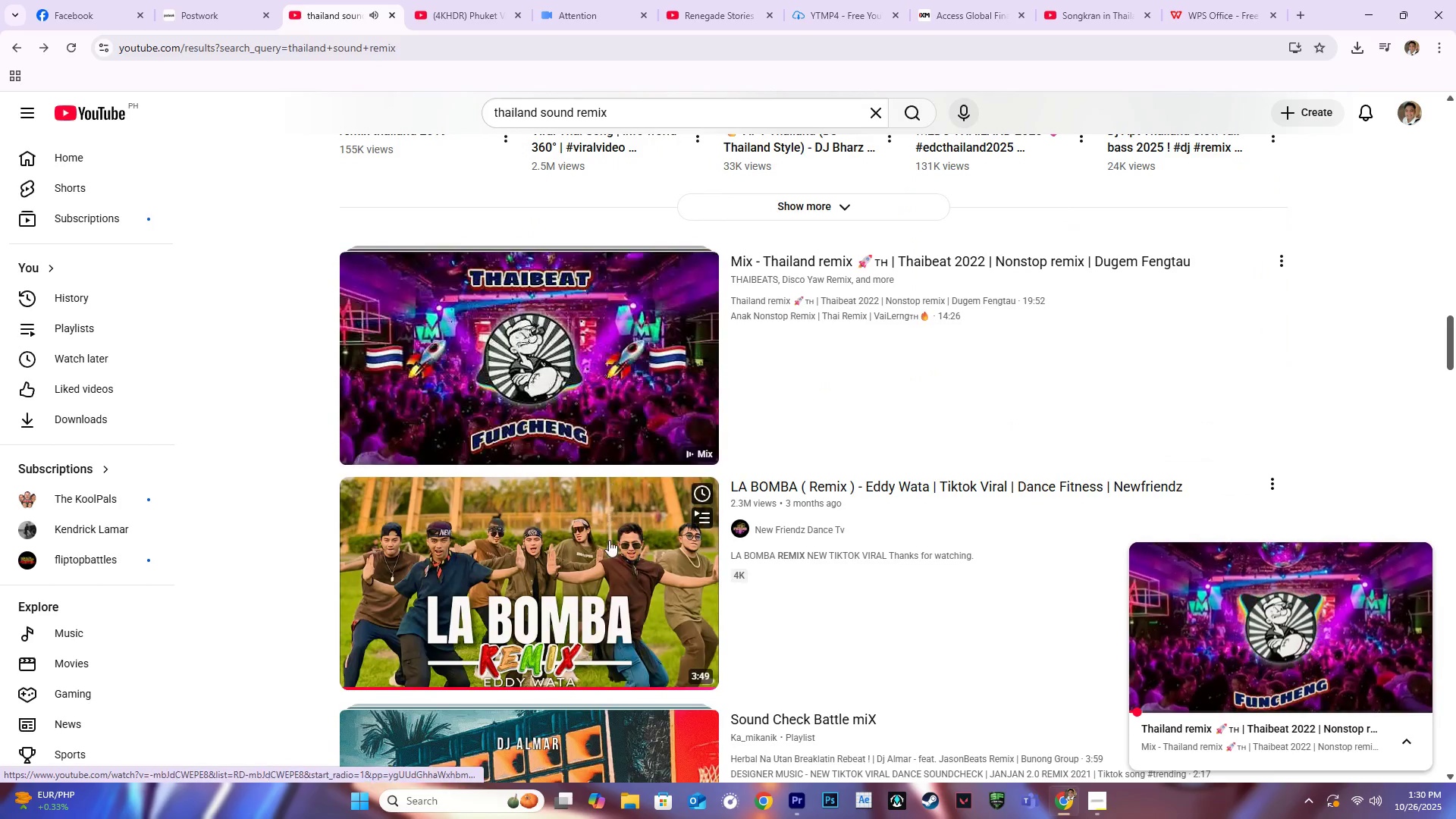 
scroll: coordinate [699, 576], scroll_direction: down, amount: 10.0
 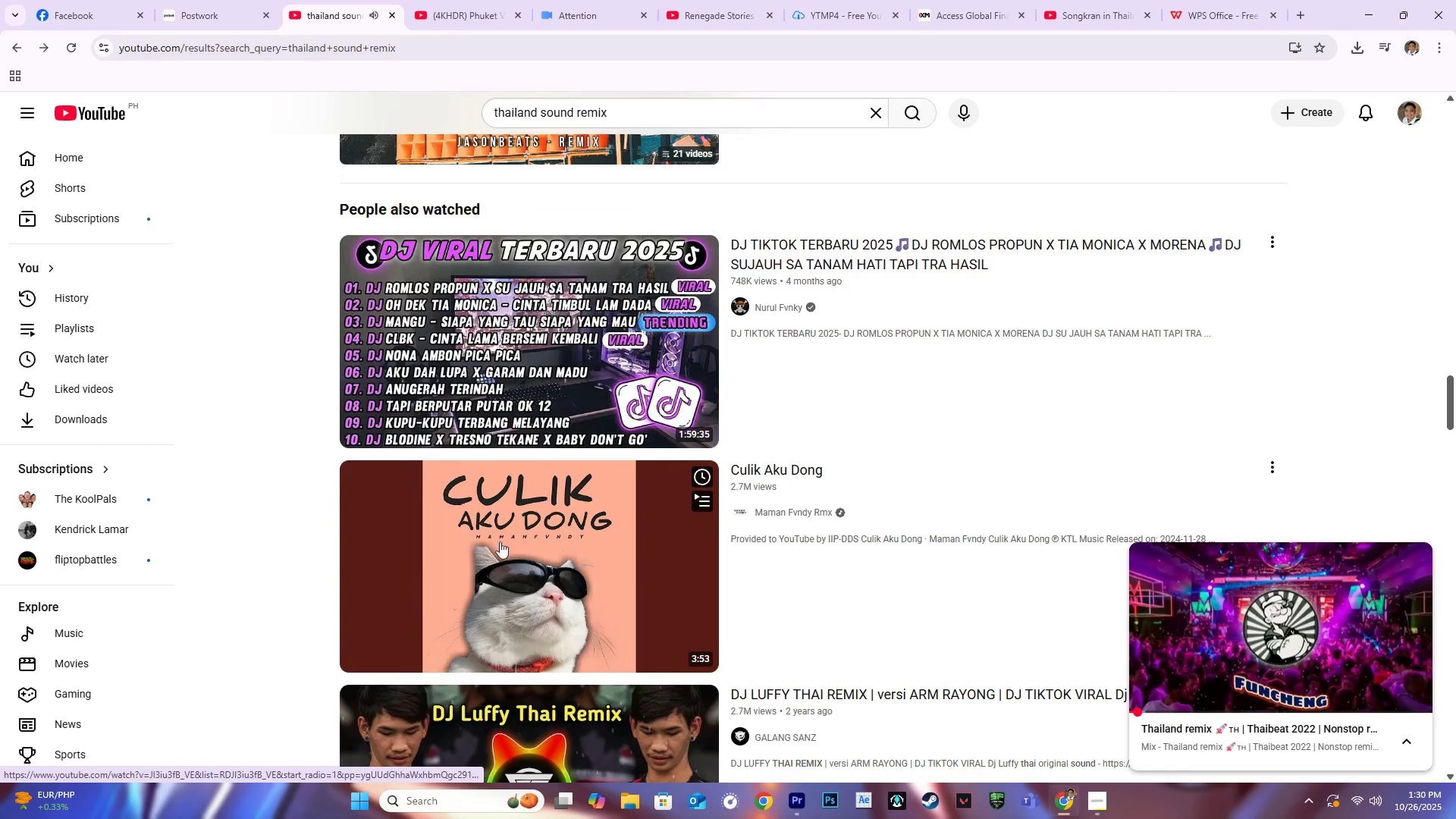 
scroll: coordinate [525, 524], scroll_direction: up, amount: 5.0
 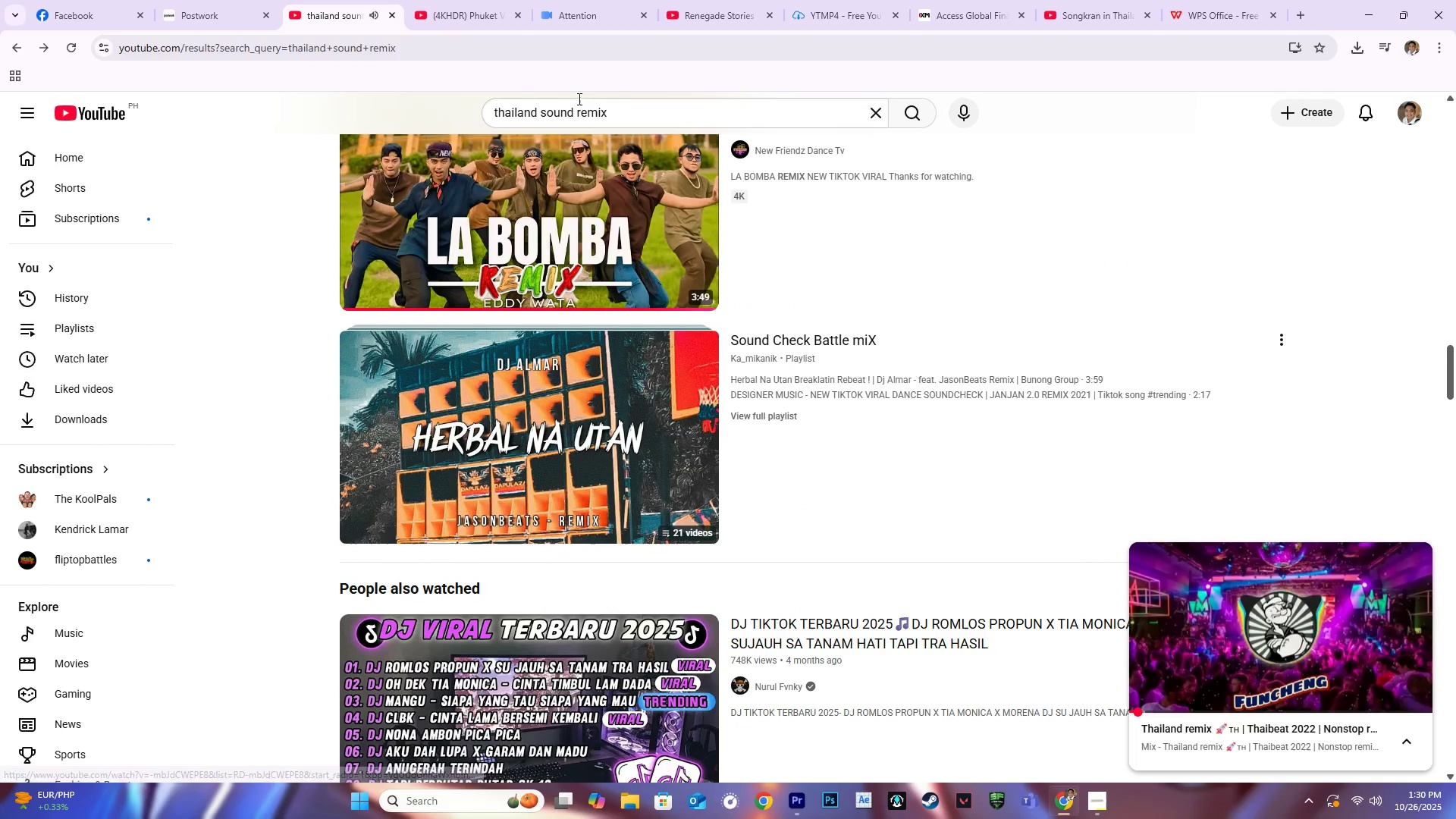 
left_click_drag(start_coordinate=[629, 115], to_coordinate=[540, 113])
 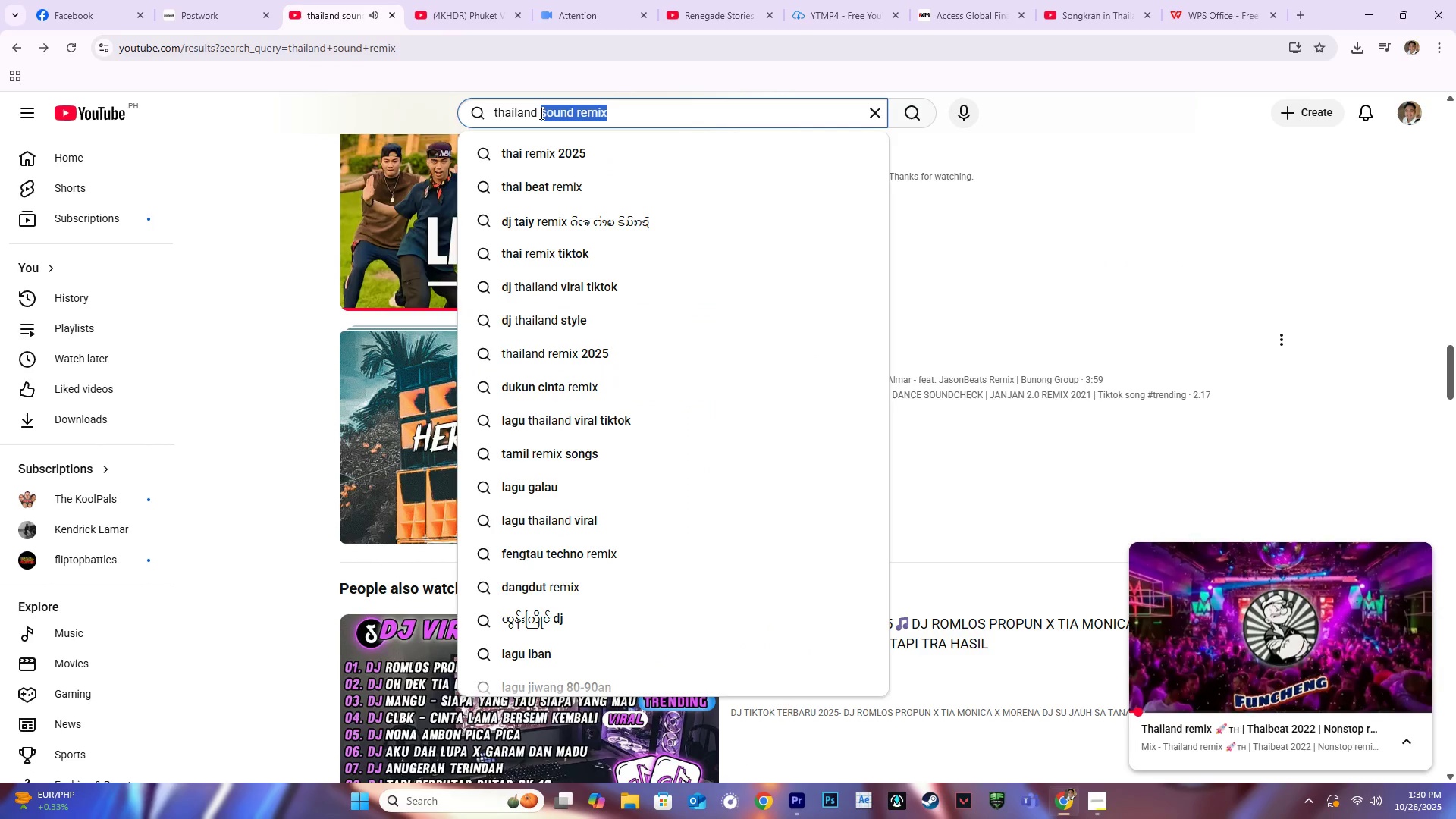 
key(Backspace)
key(Backspace)
type( CU)
 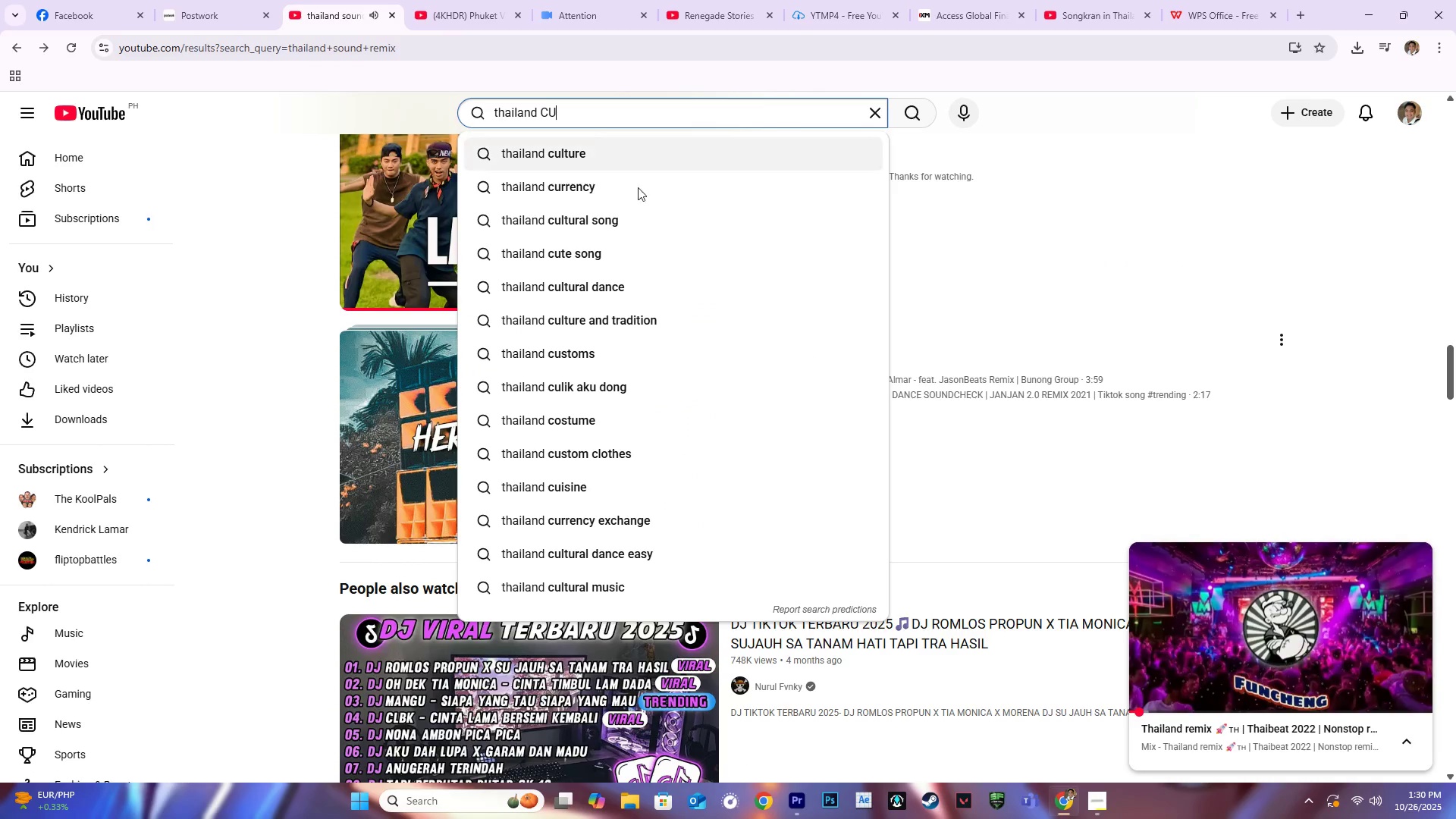 
left_click([656, 225])
 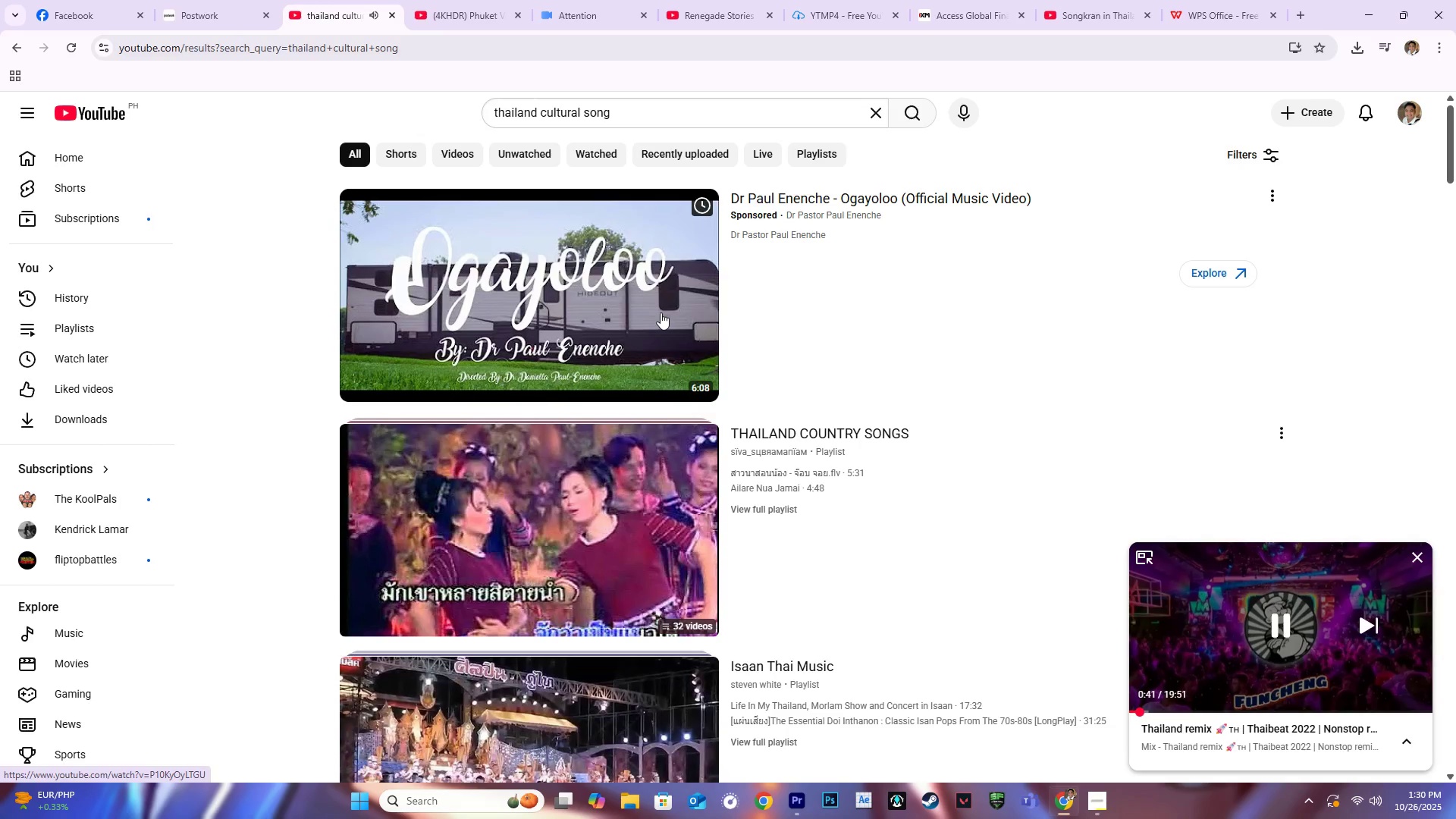 
left_click([634, 305])
 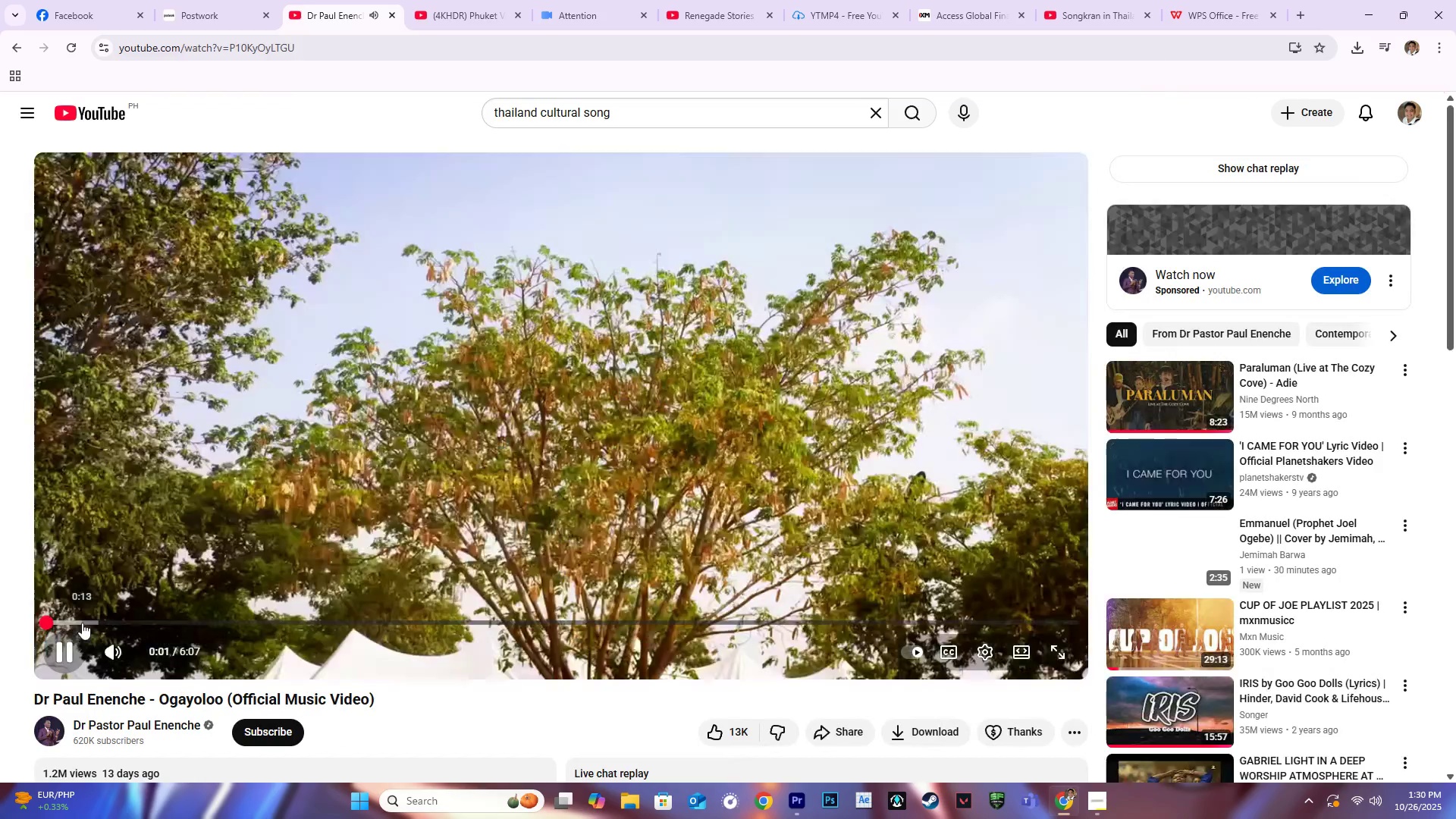 
left_click([85, 621])
 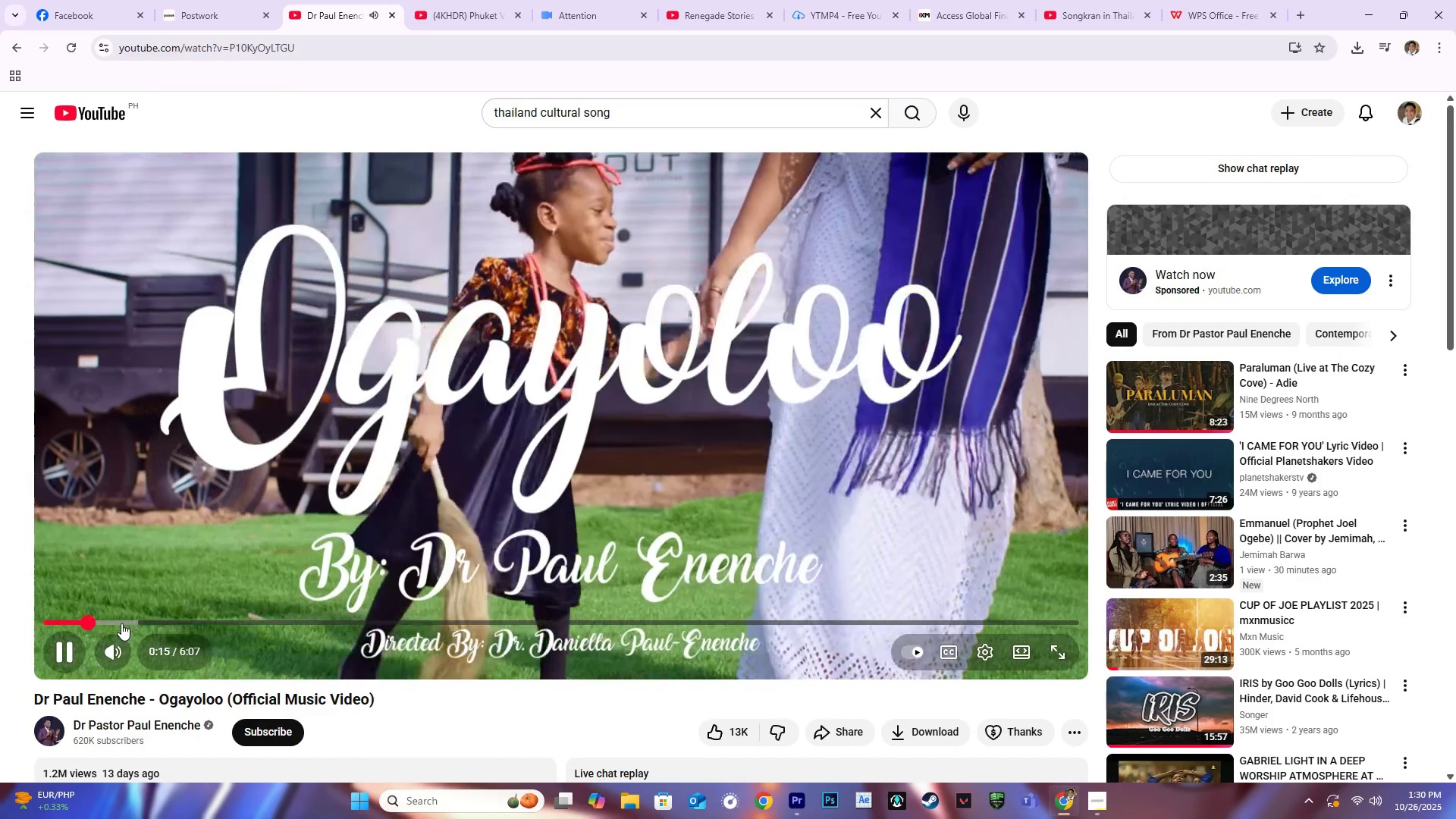 
left_click([121, 622])
 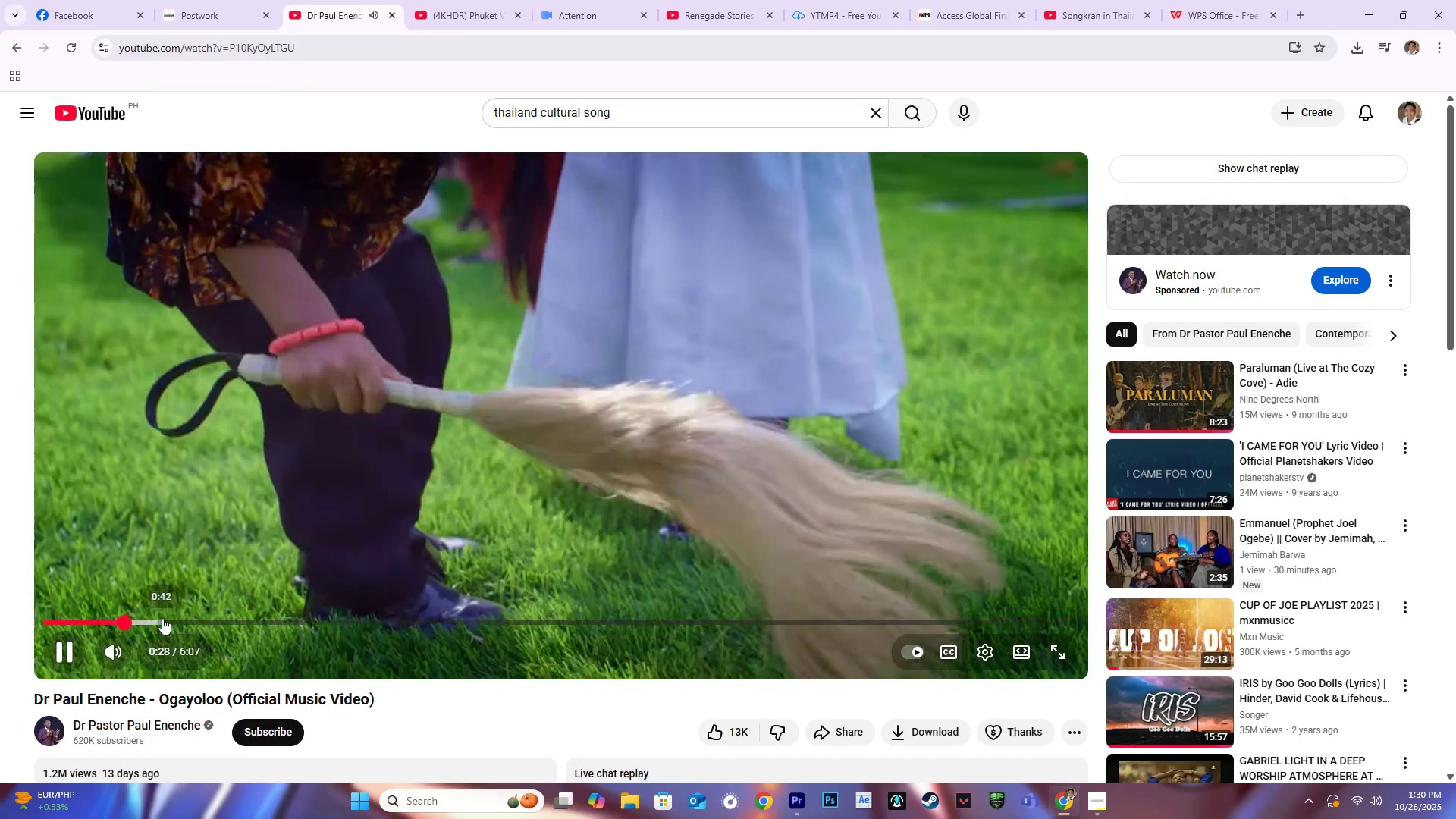 
left_click([172, 620])
 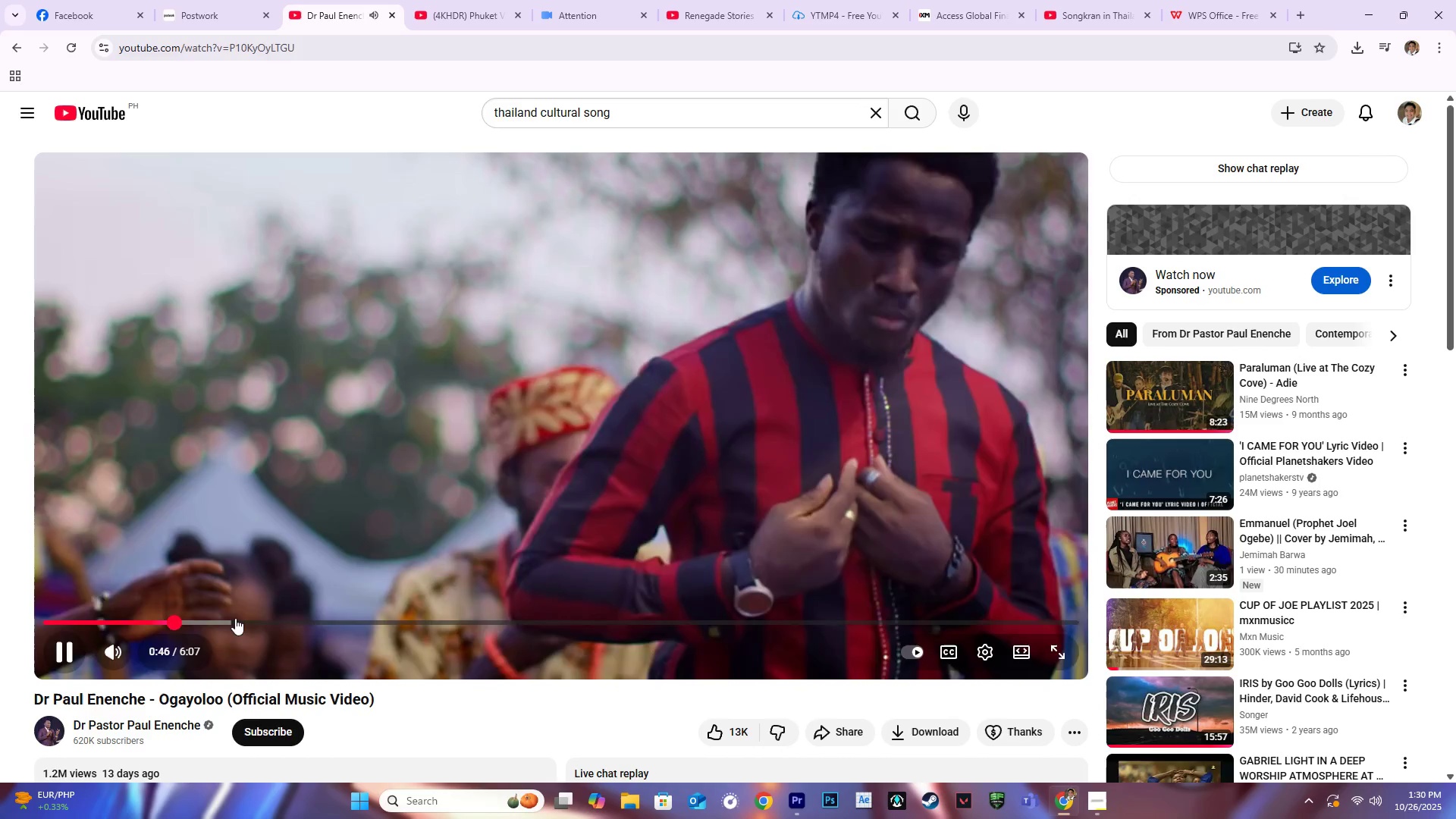 
left_click([235, 618])
 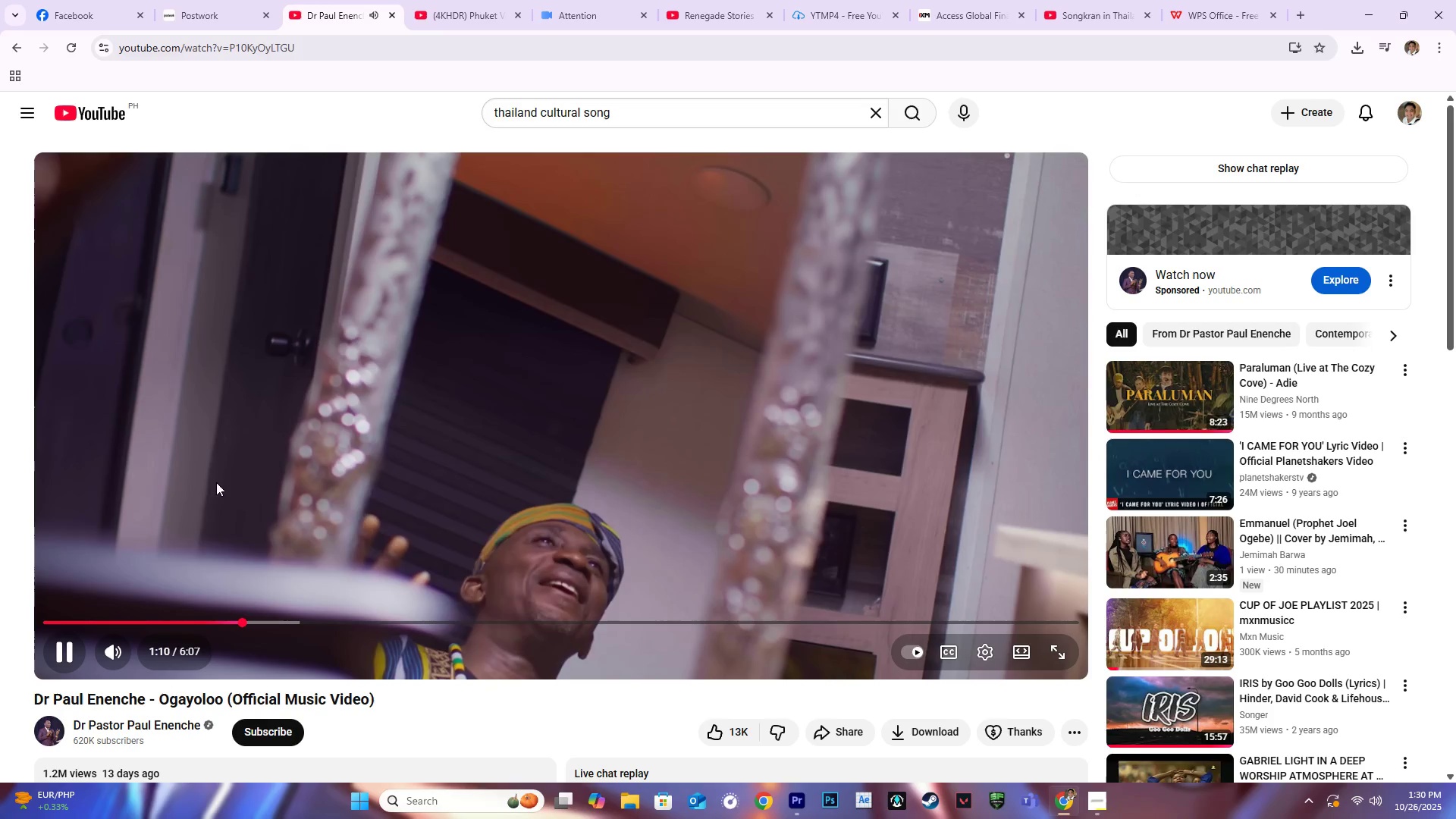 
scroll: coordinate [4, 547], scroll_direction: down, amount: 3.0
 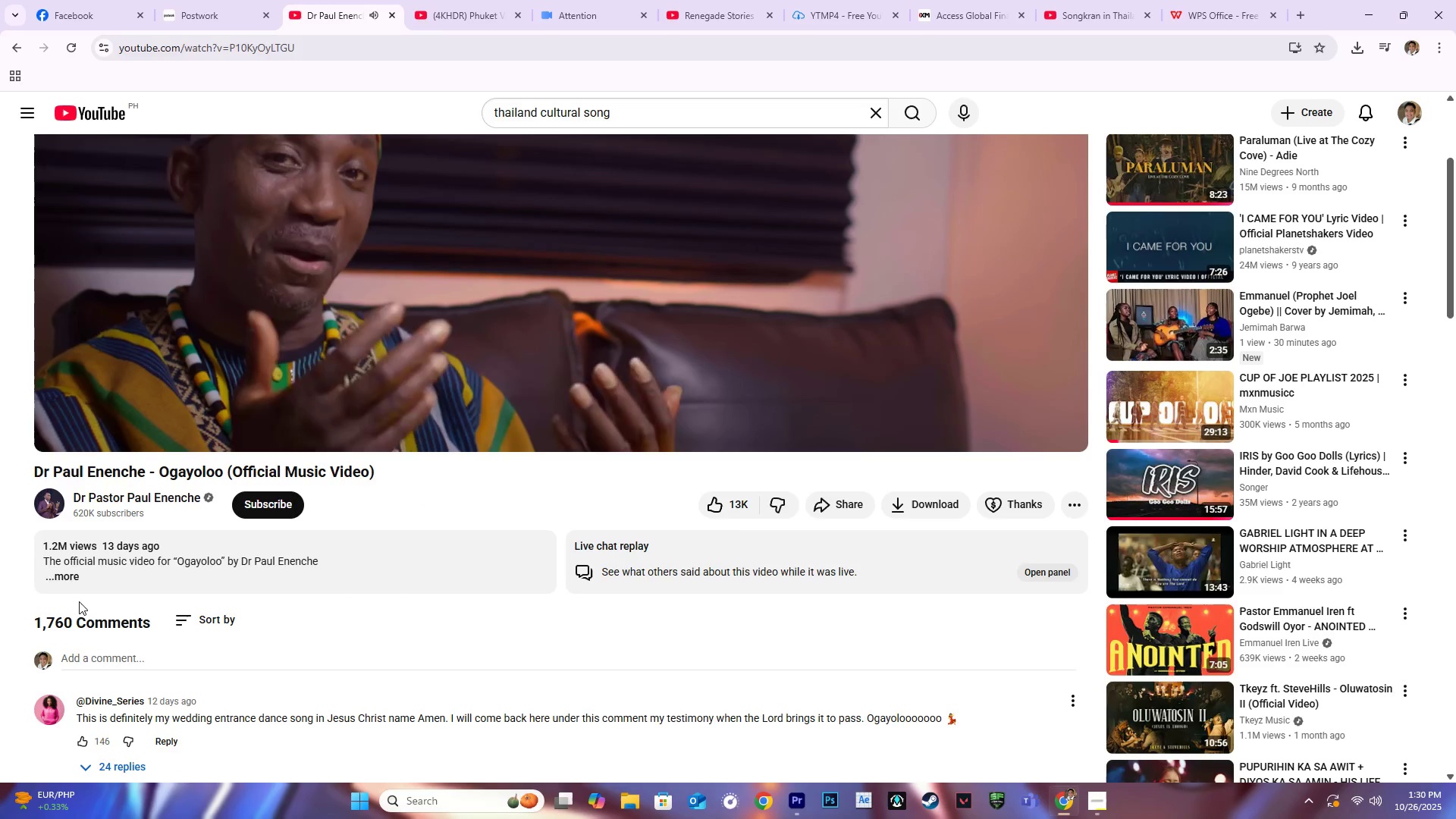 
left_click([72, 579])
 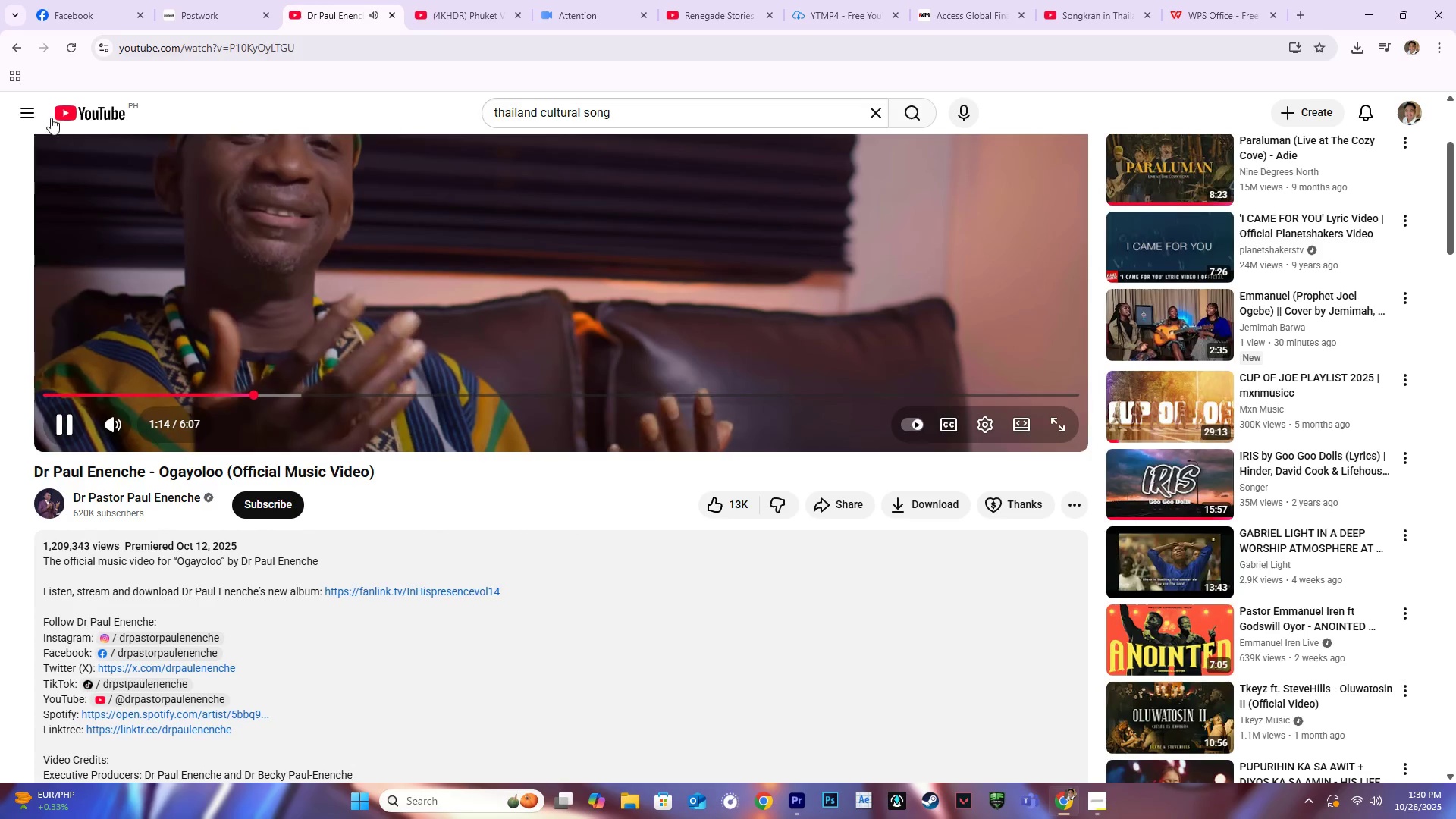 
scroll: coordinate [12, 88], scroll_direction: up, amount: 3.0
 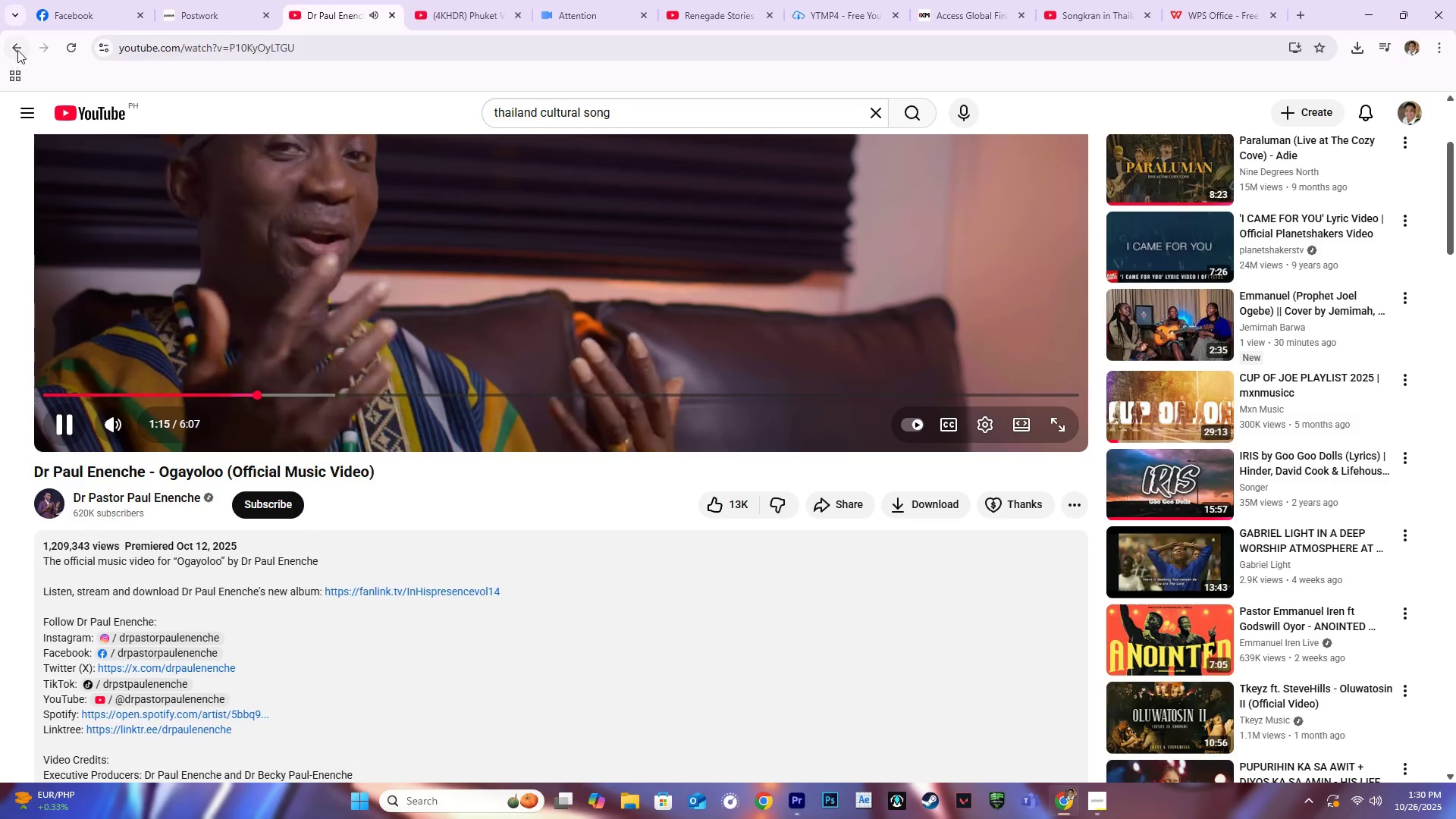 
left_click([24, 47])
 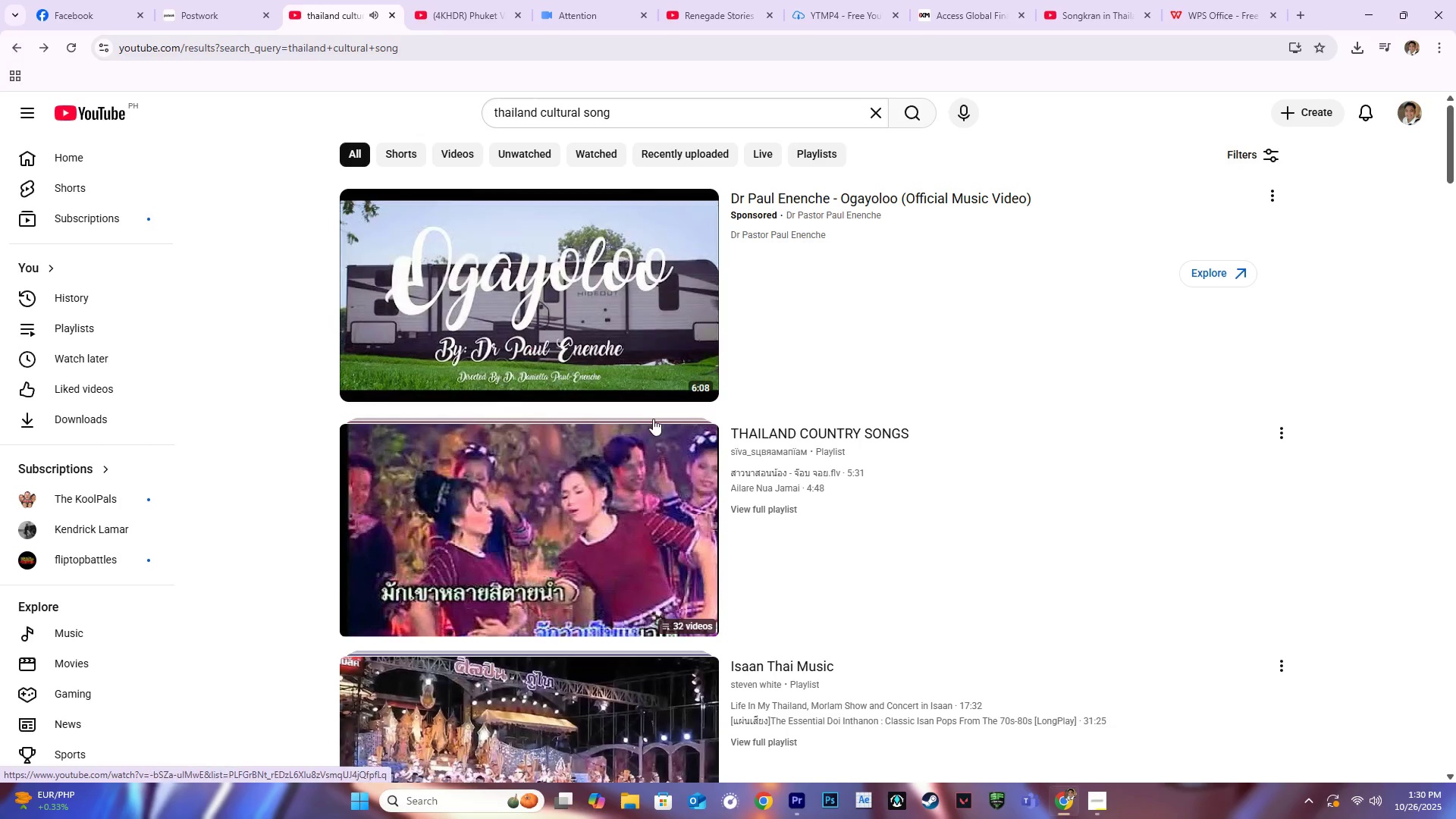 
scroll: coordinate [620, 416], scroll_direction: down, amount: 8.0
 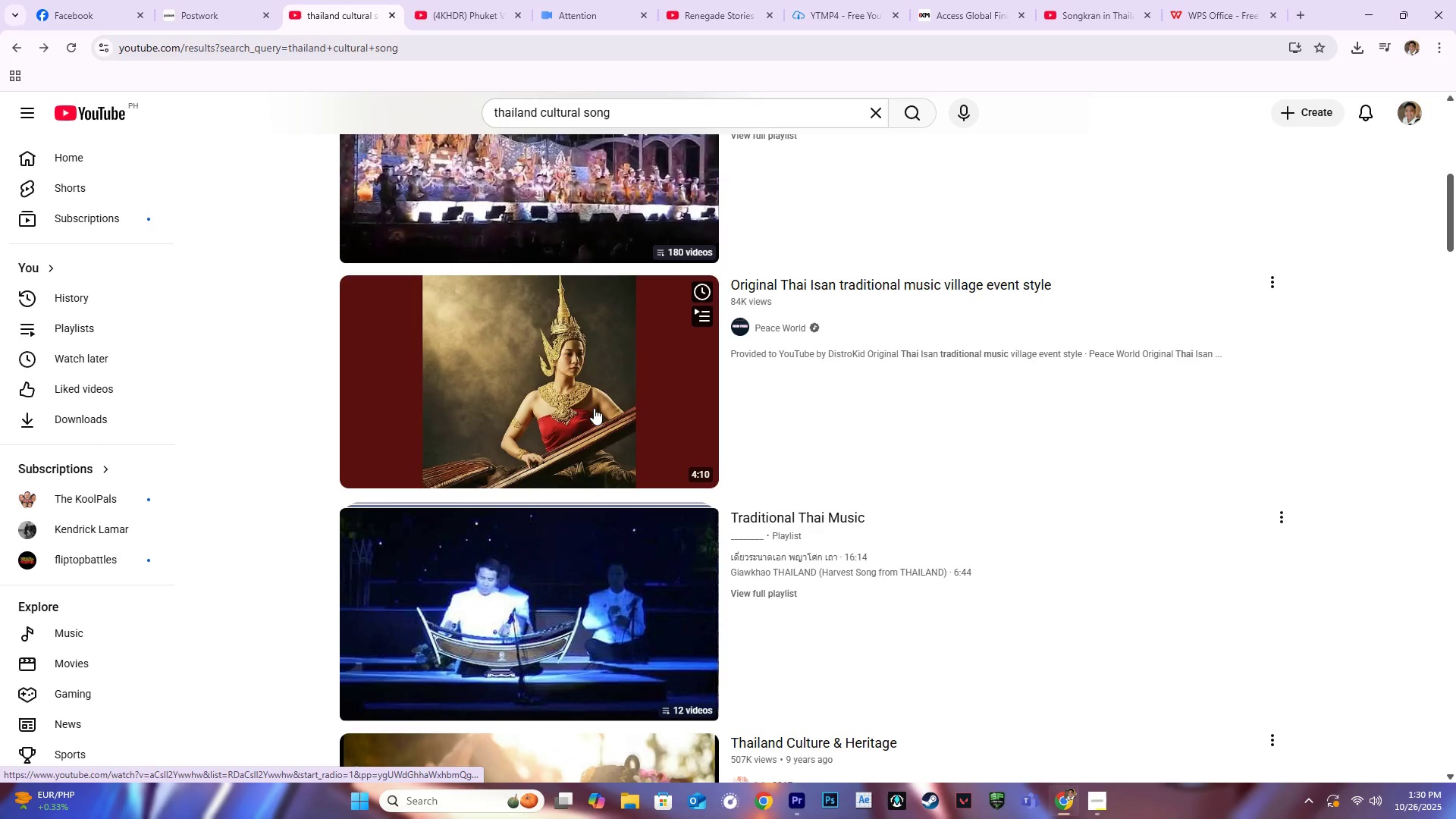 
left_click([594, 408])
 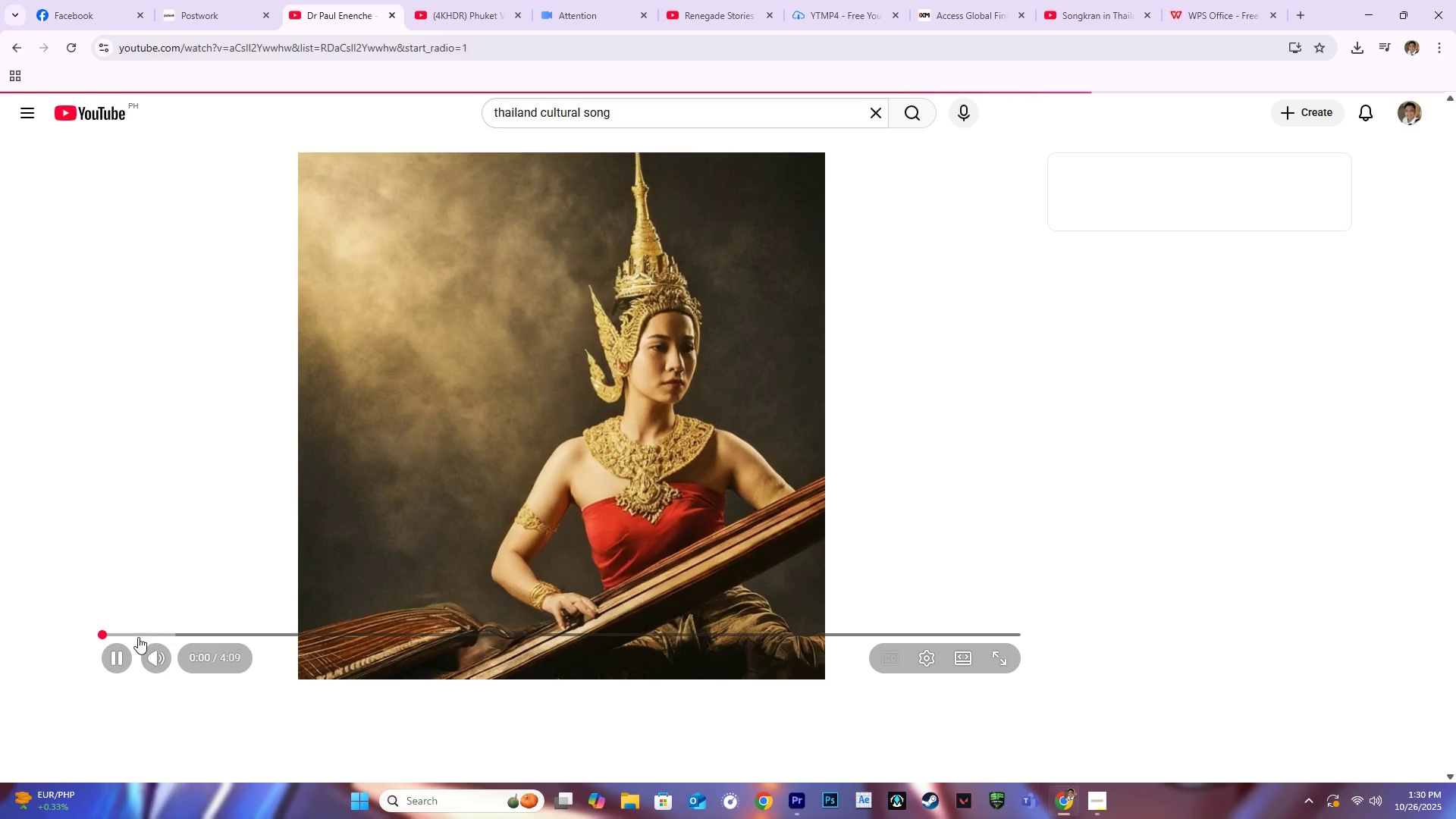 
left_click([153, 636])
 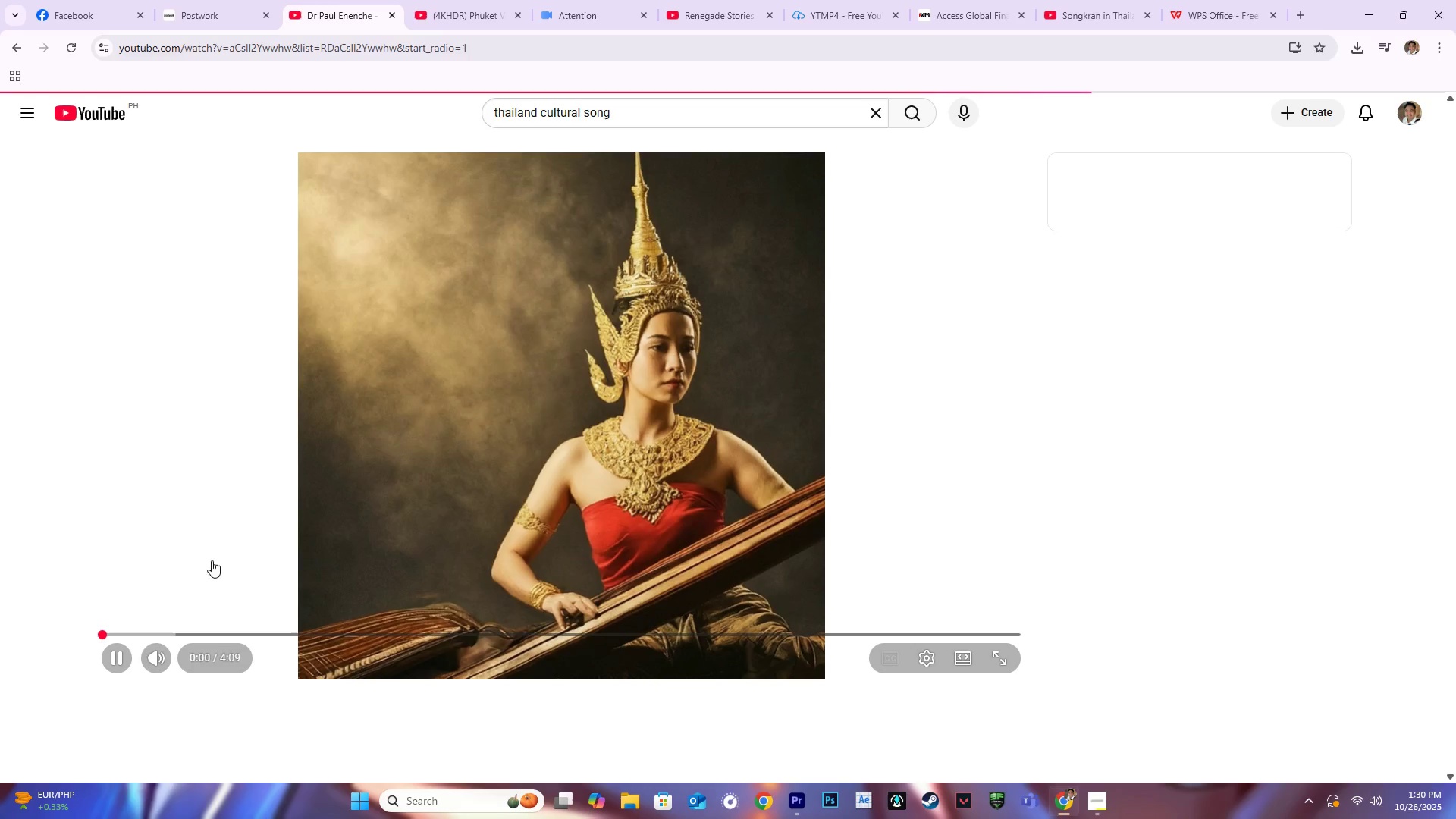 
key(Space)
 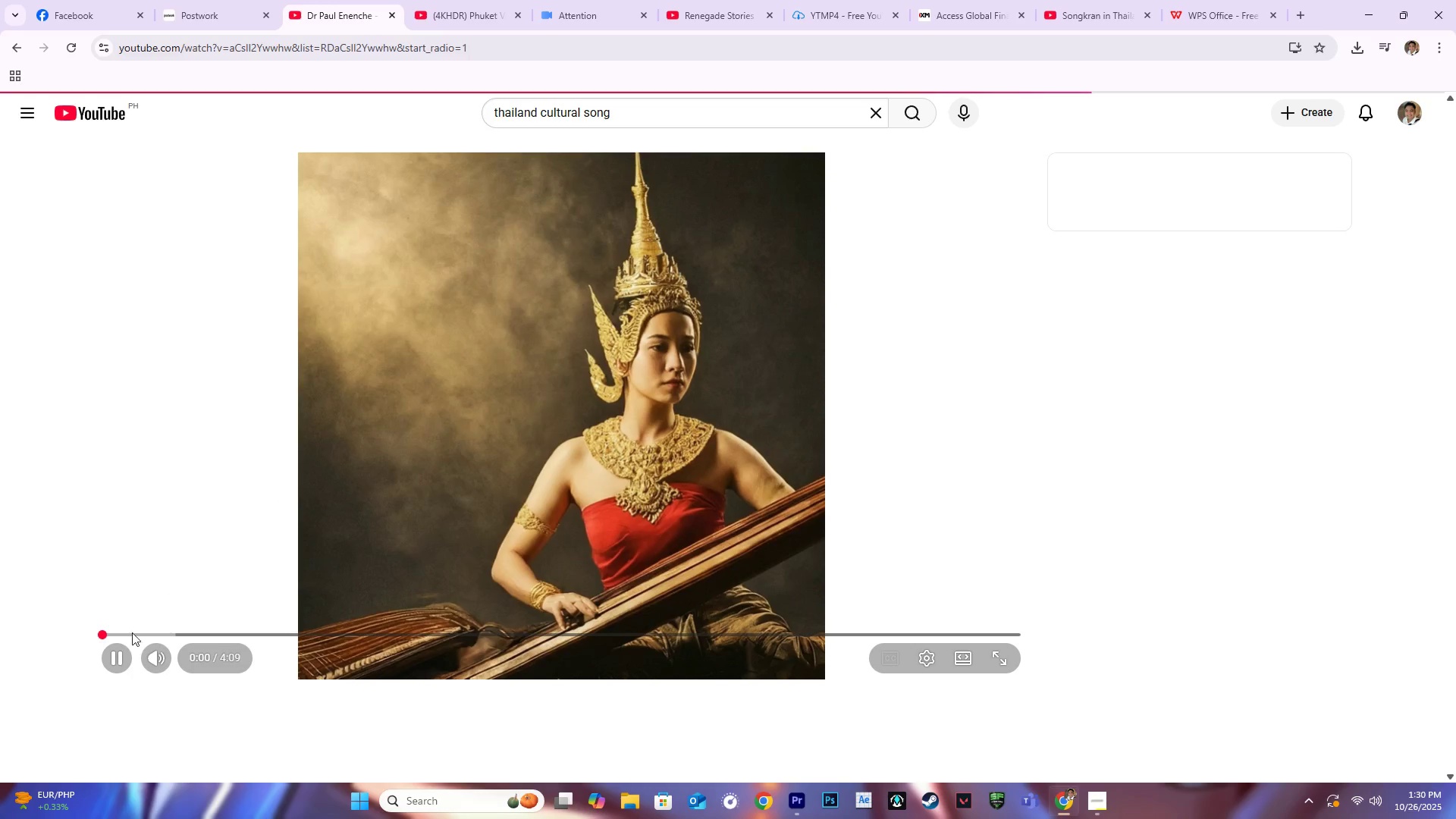 
key(Space)
 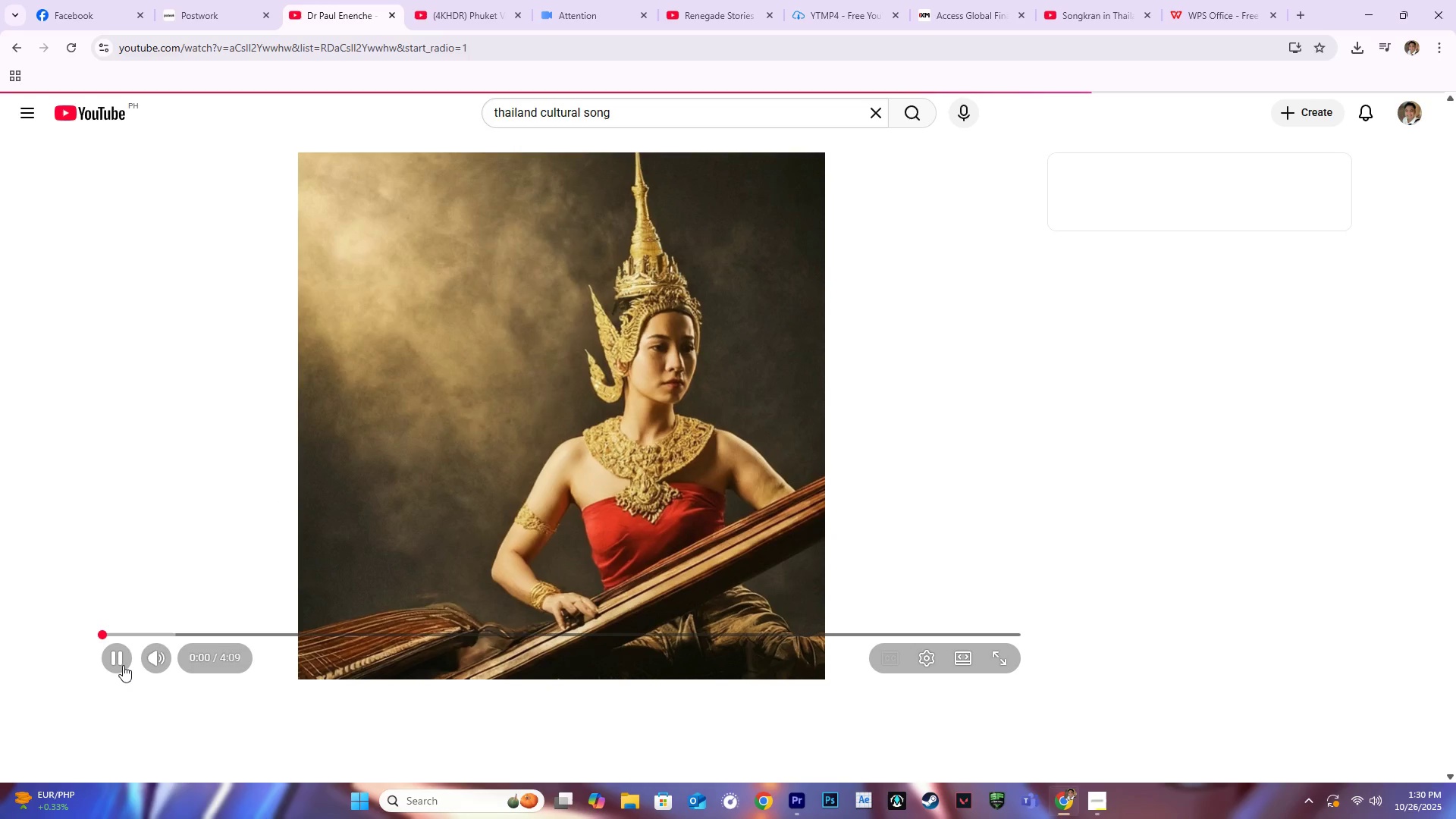 
double_click([123, 664])
 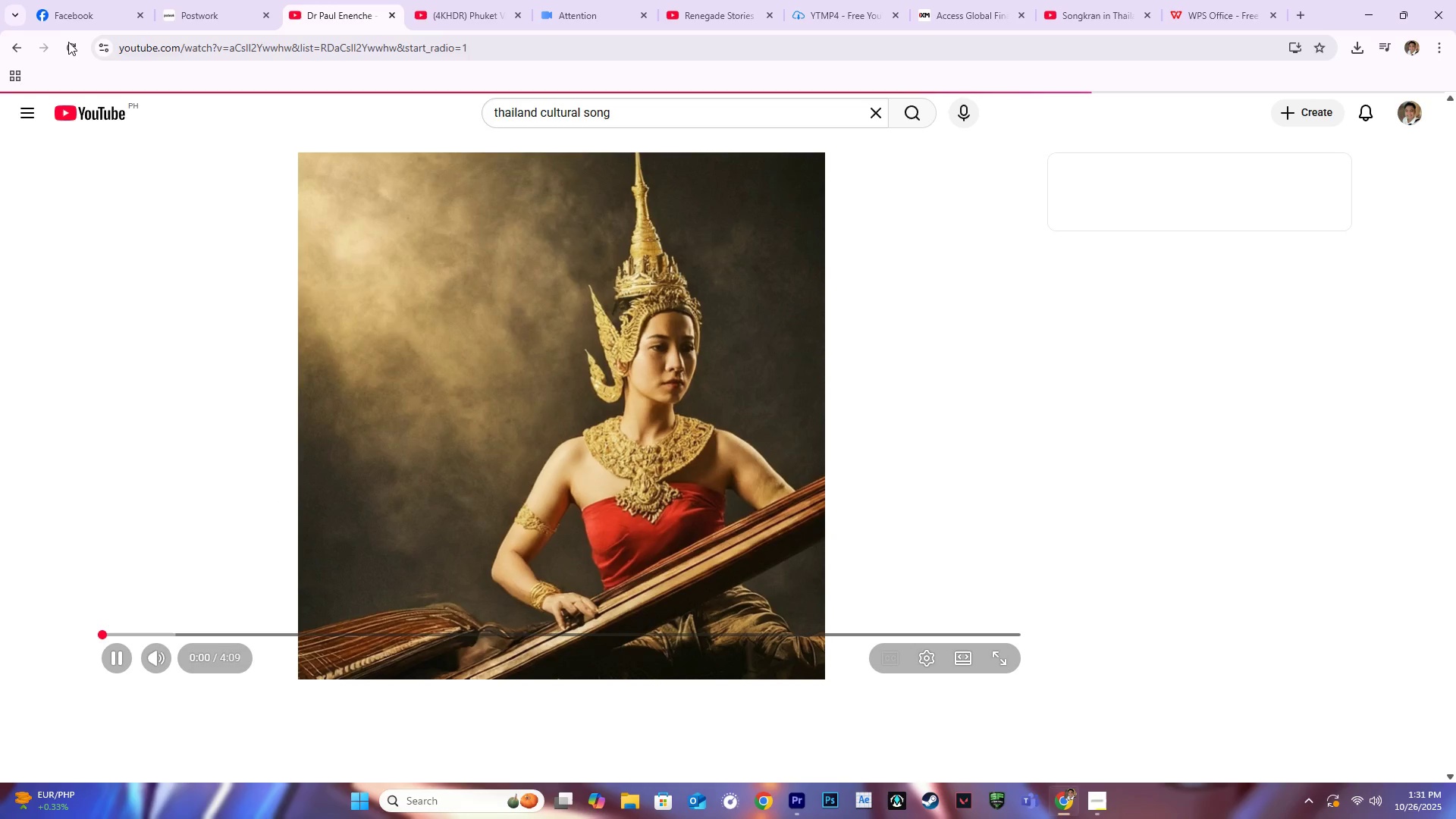 
left_click([70, 46])
 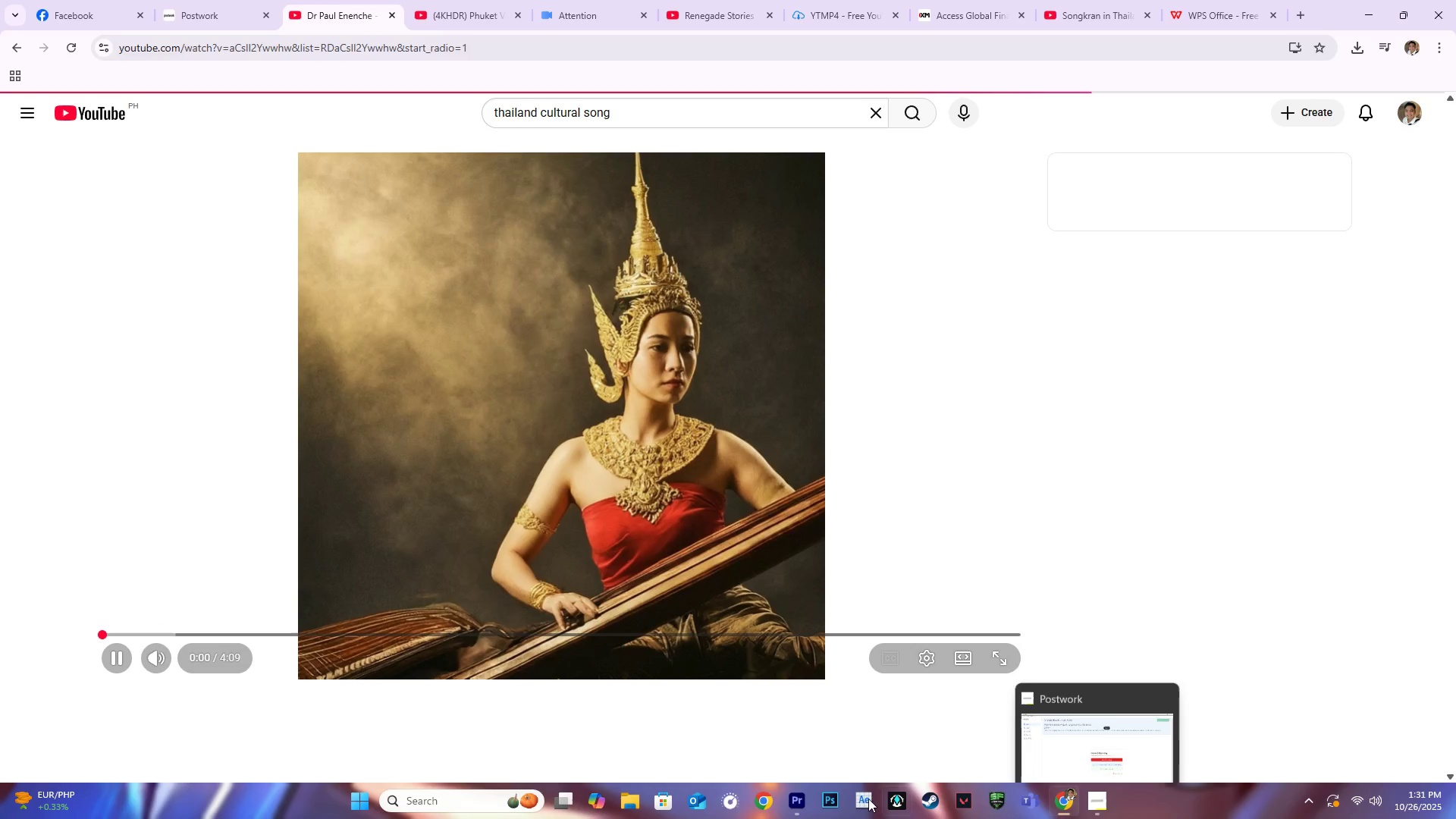 
left_click([120, 663])
 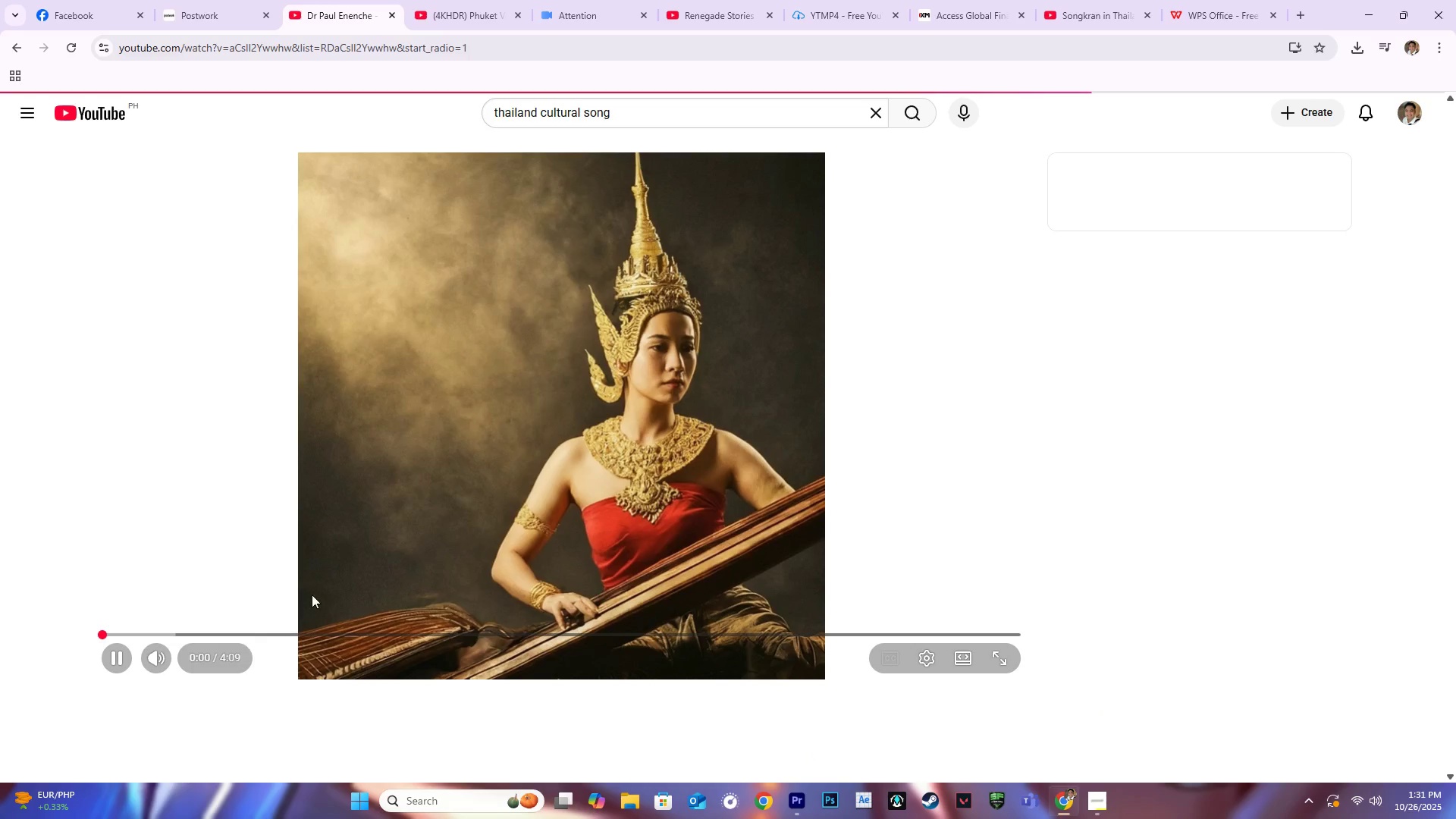 
key(Space)
 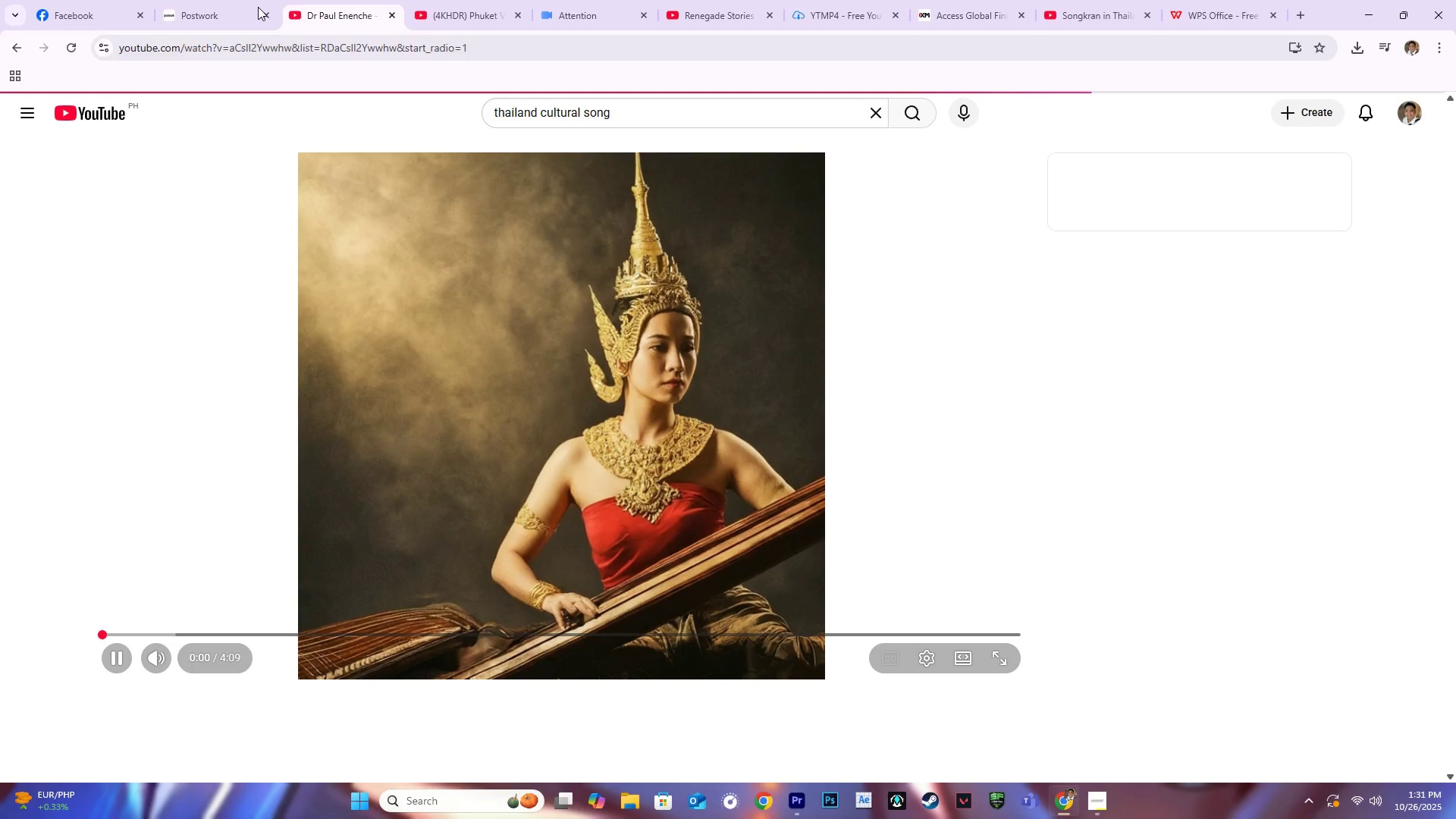 
left_click([246, 7])
 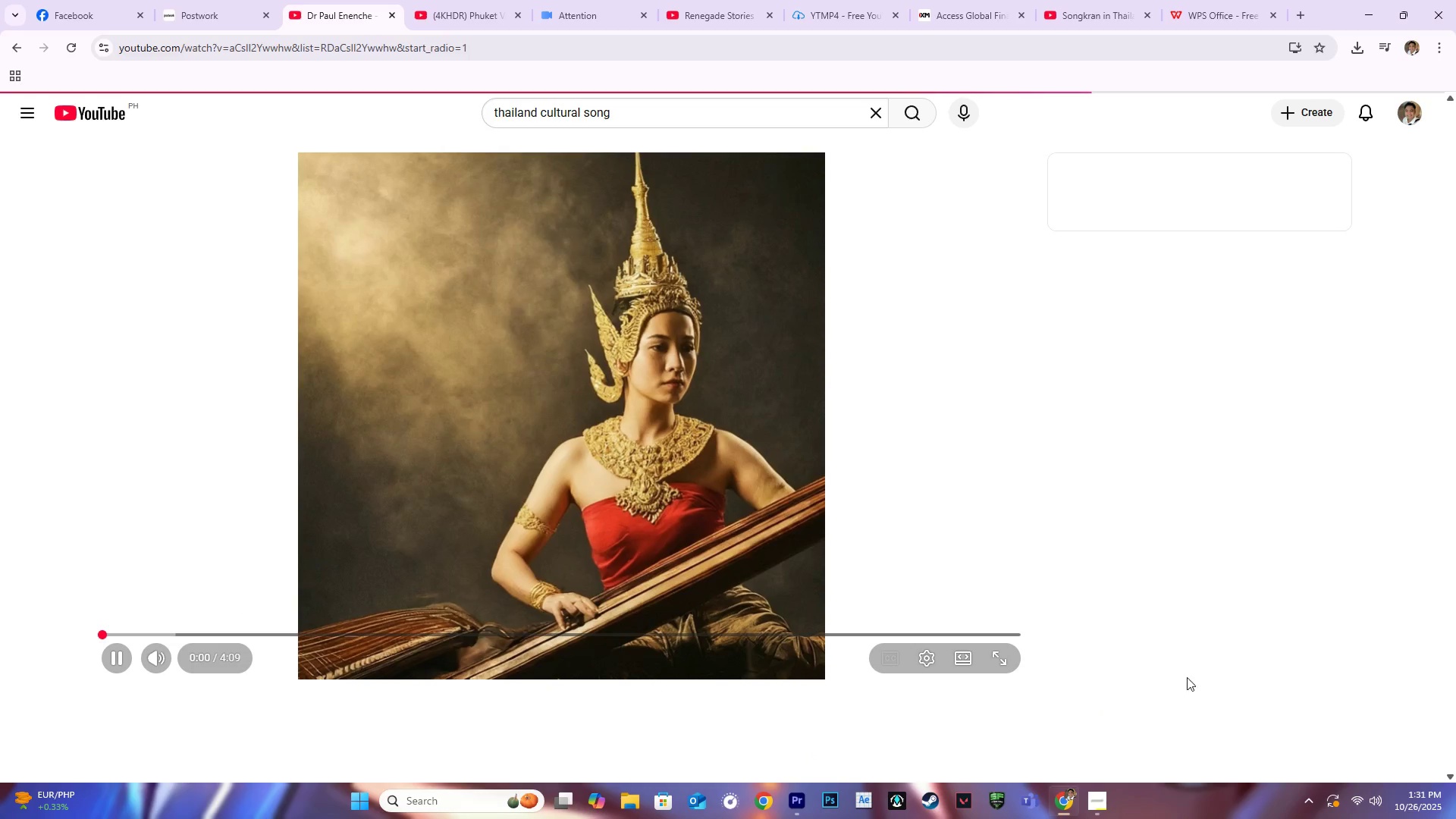 
left_click([1098, 802])
 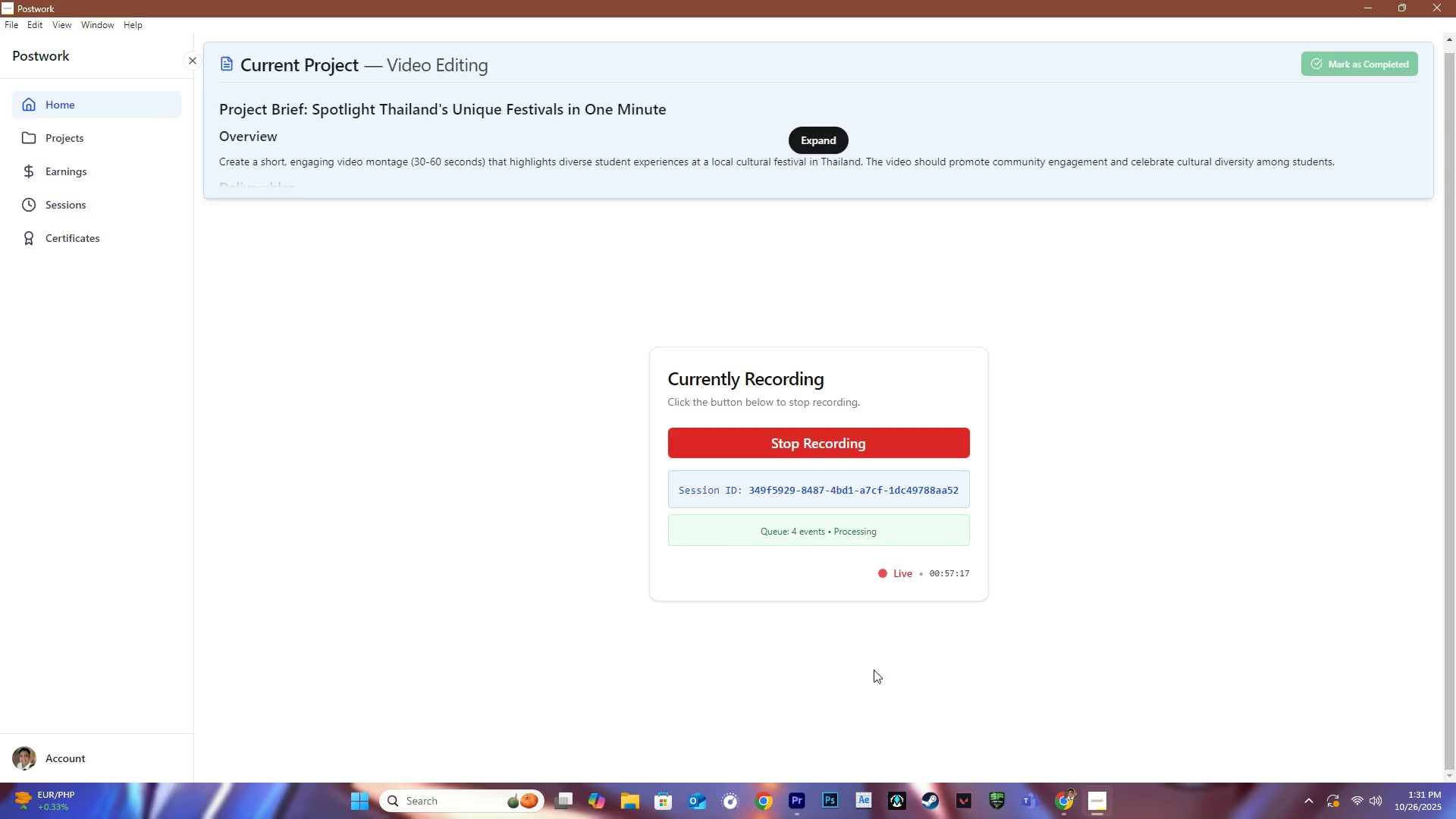 
left_click([1065, 801])
 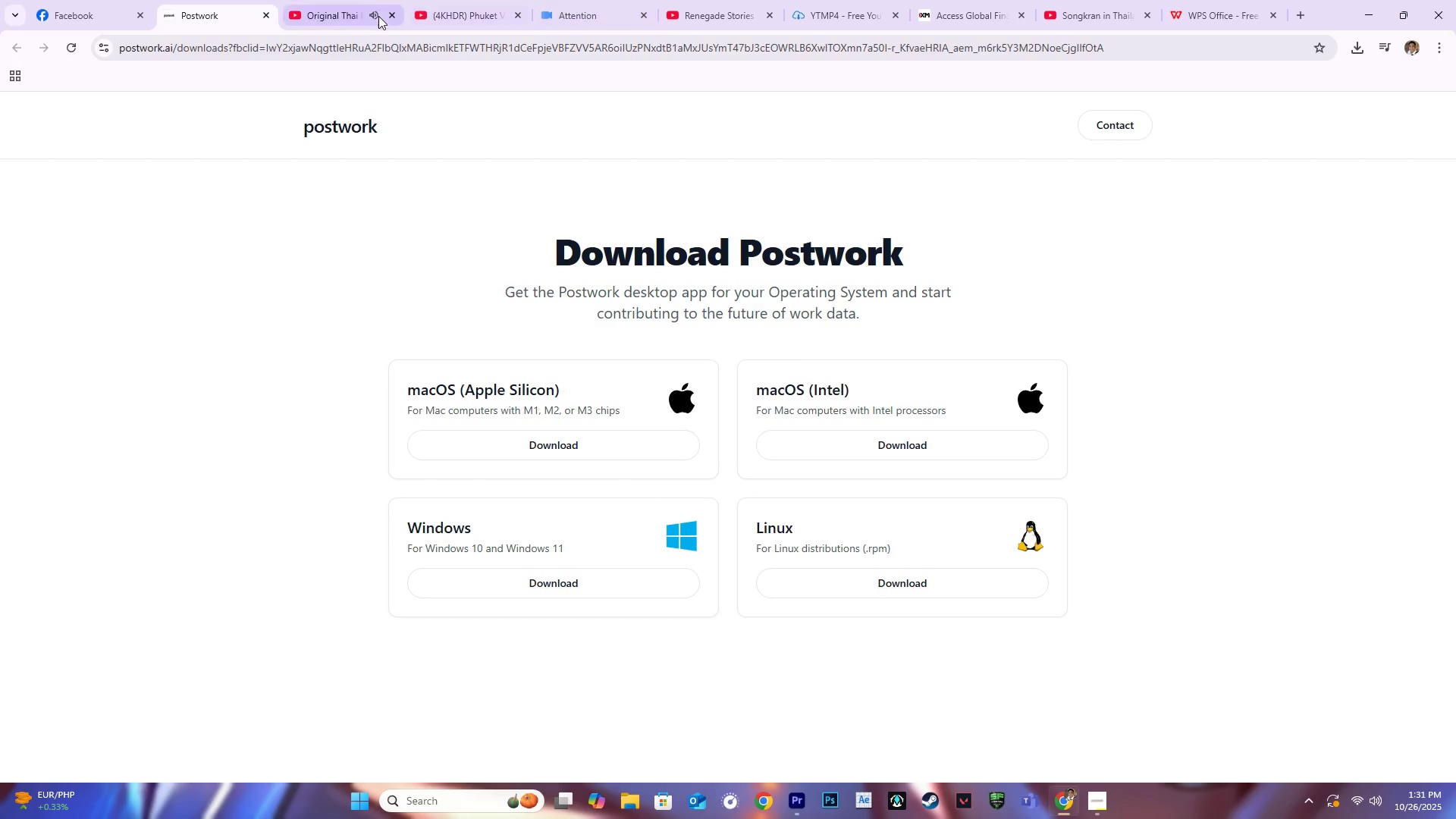 
left_click([353, 13])
 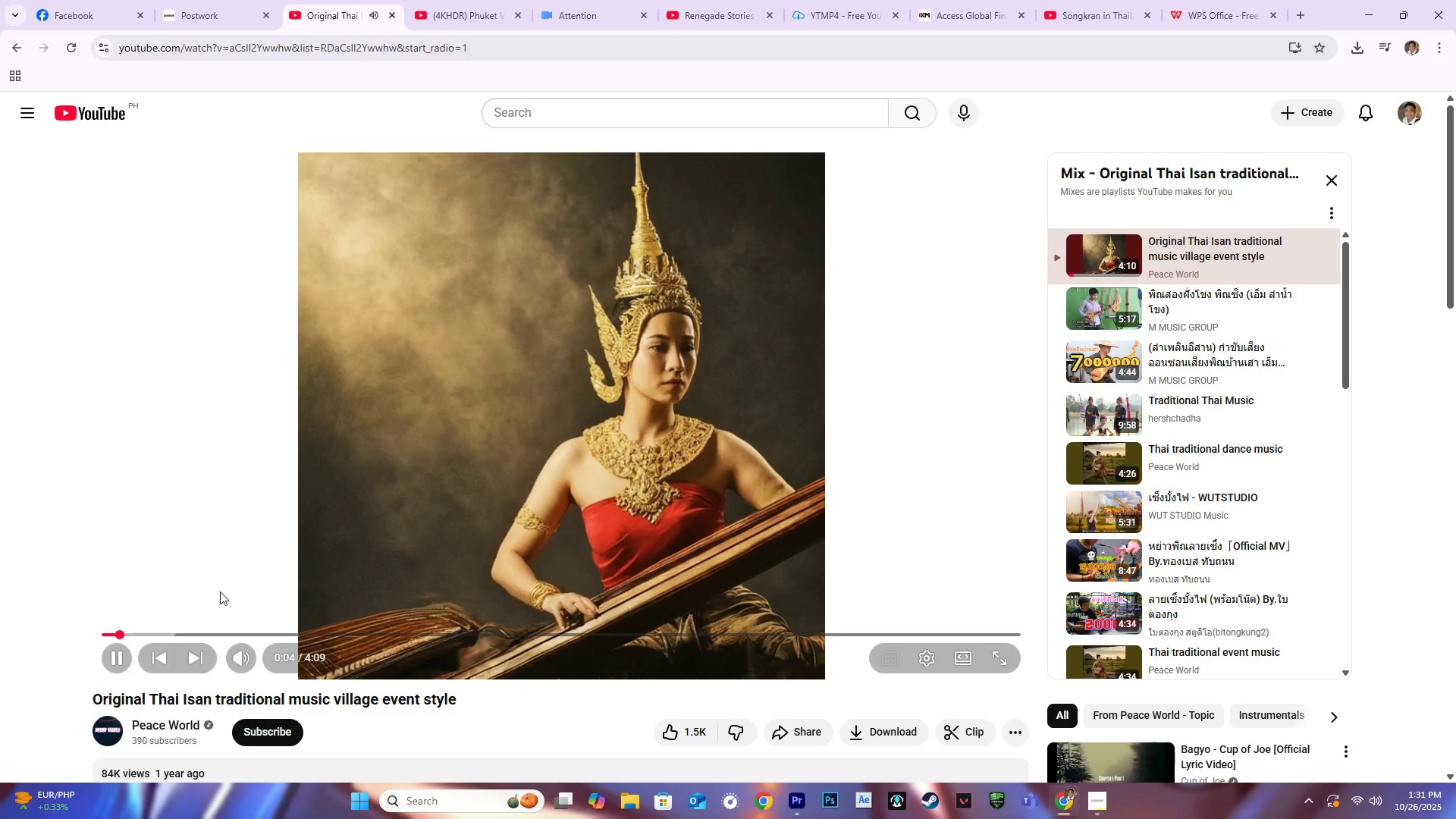 
scroll: coordinate [428, 670], scroll_direction: down, amount: 3.0
 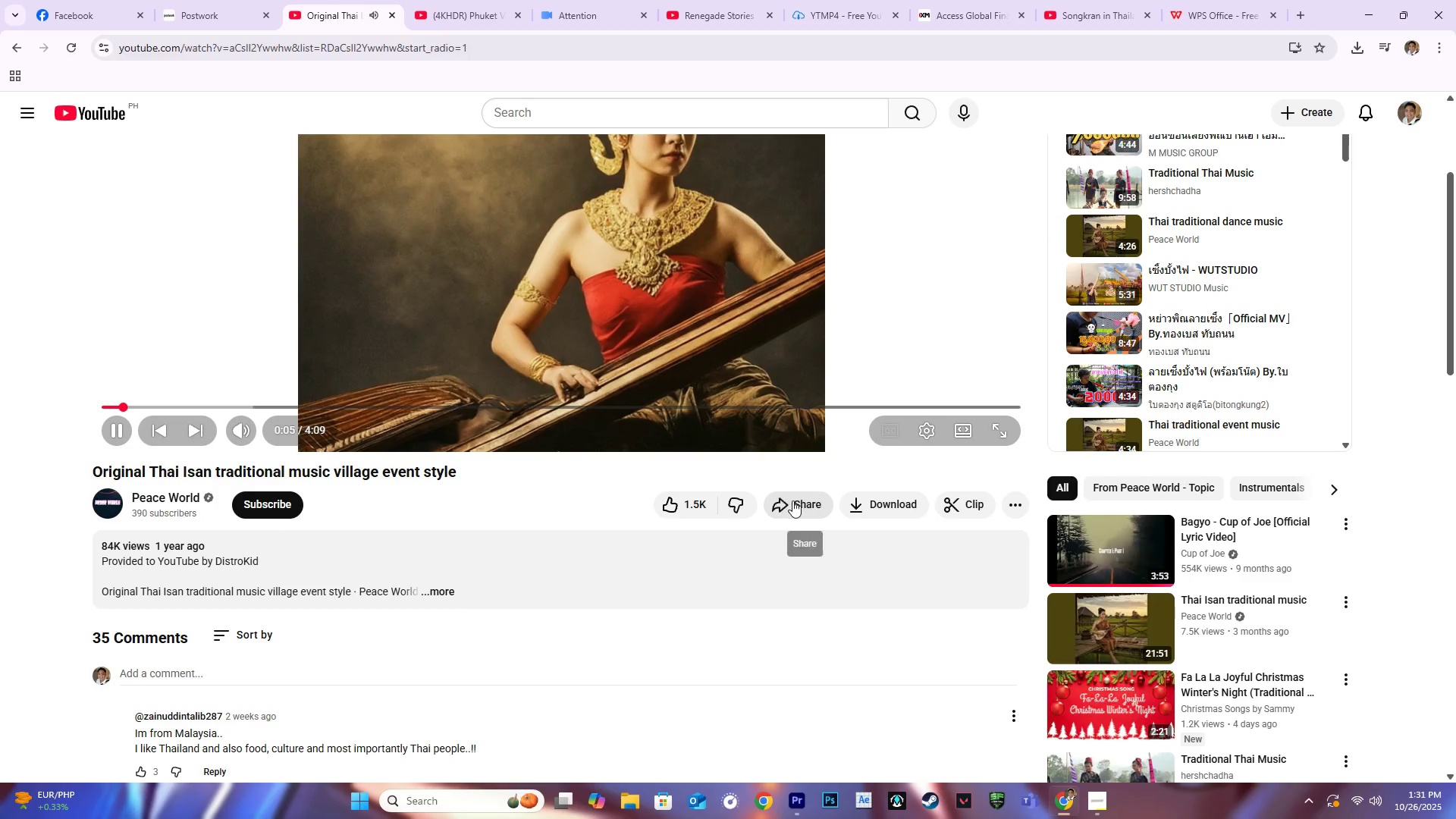 
left_click([792, 500])
 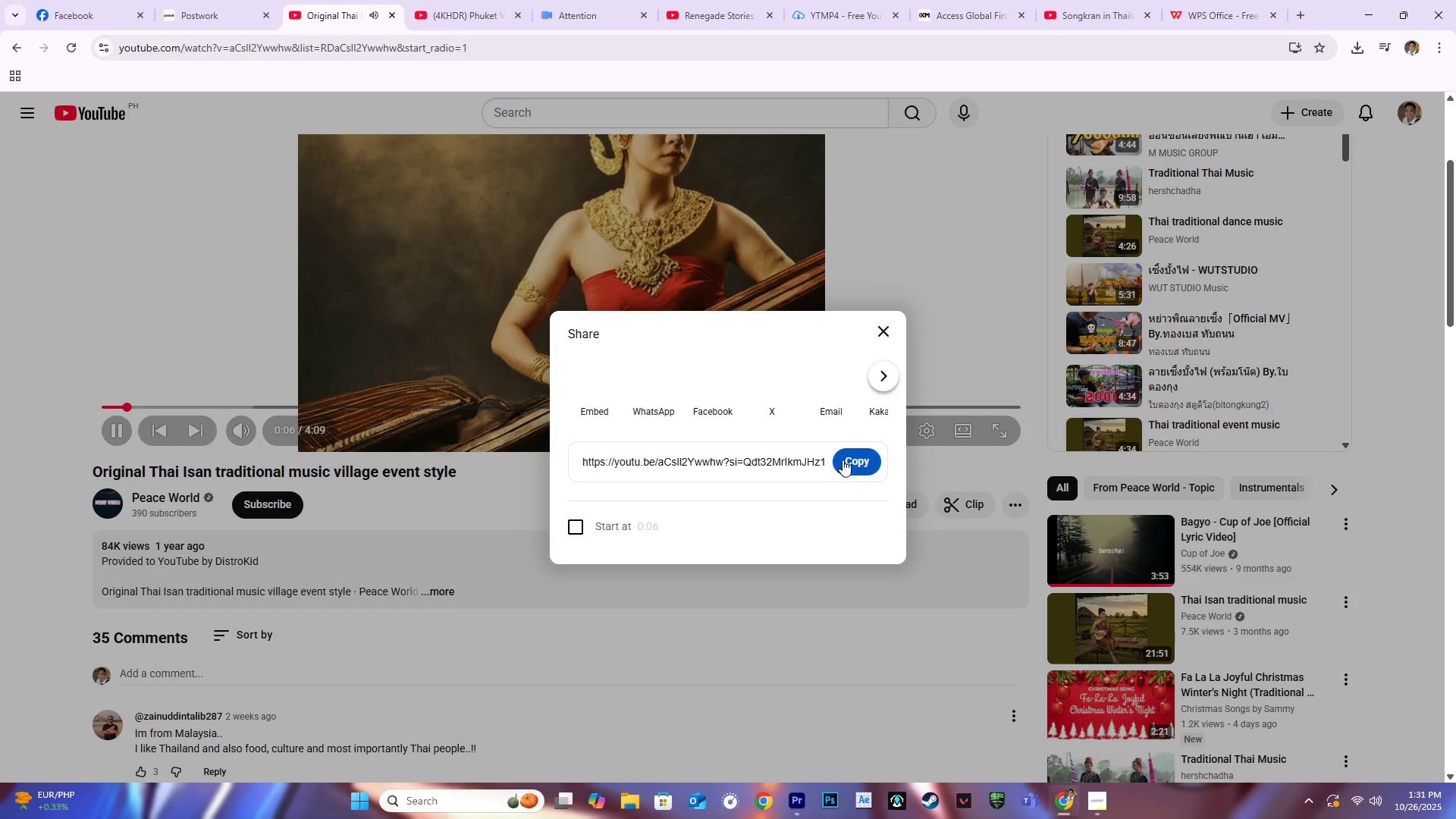 
left_click([851, 463])
 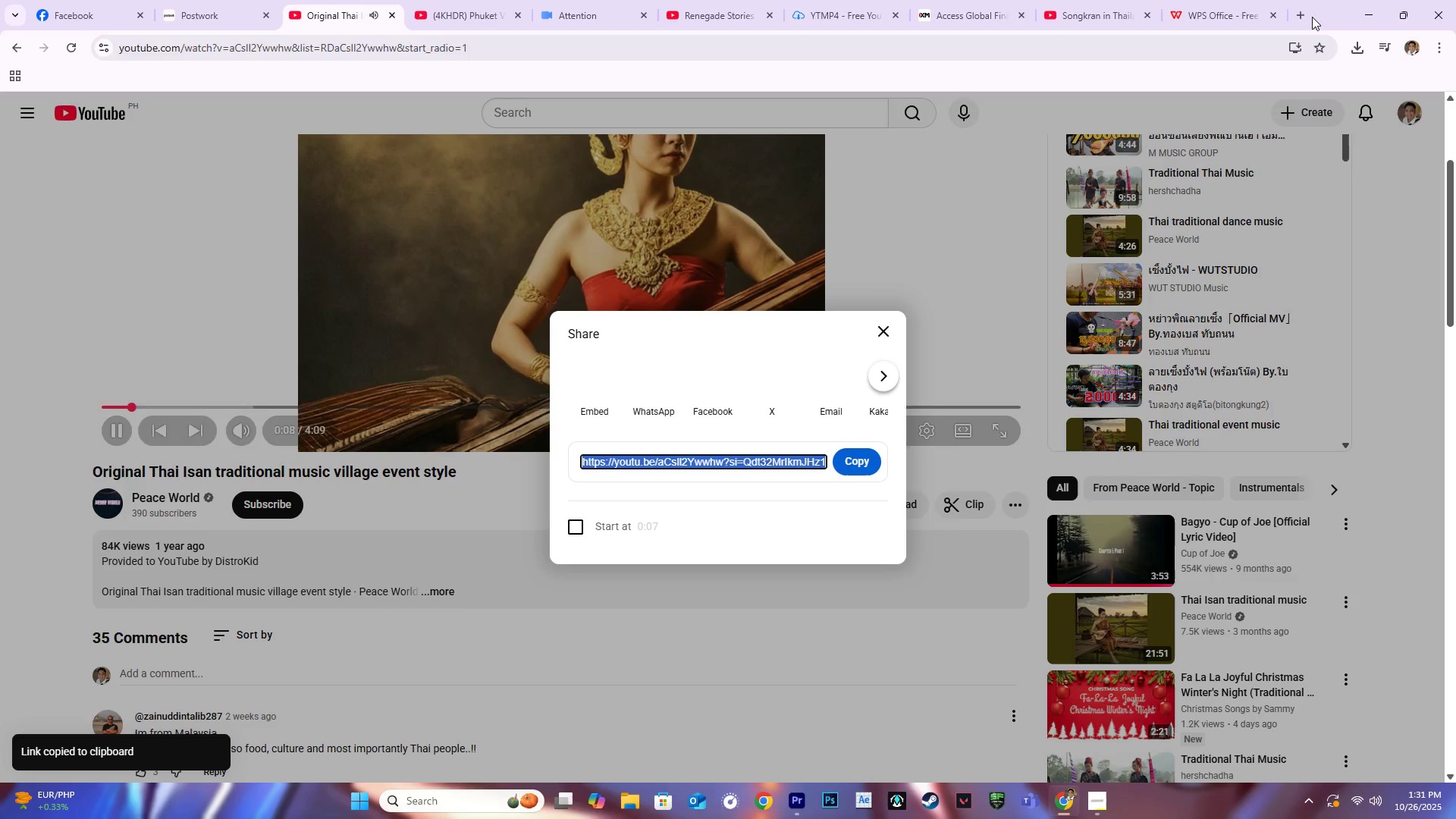 
left_click([1302, 11])
 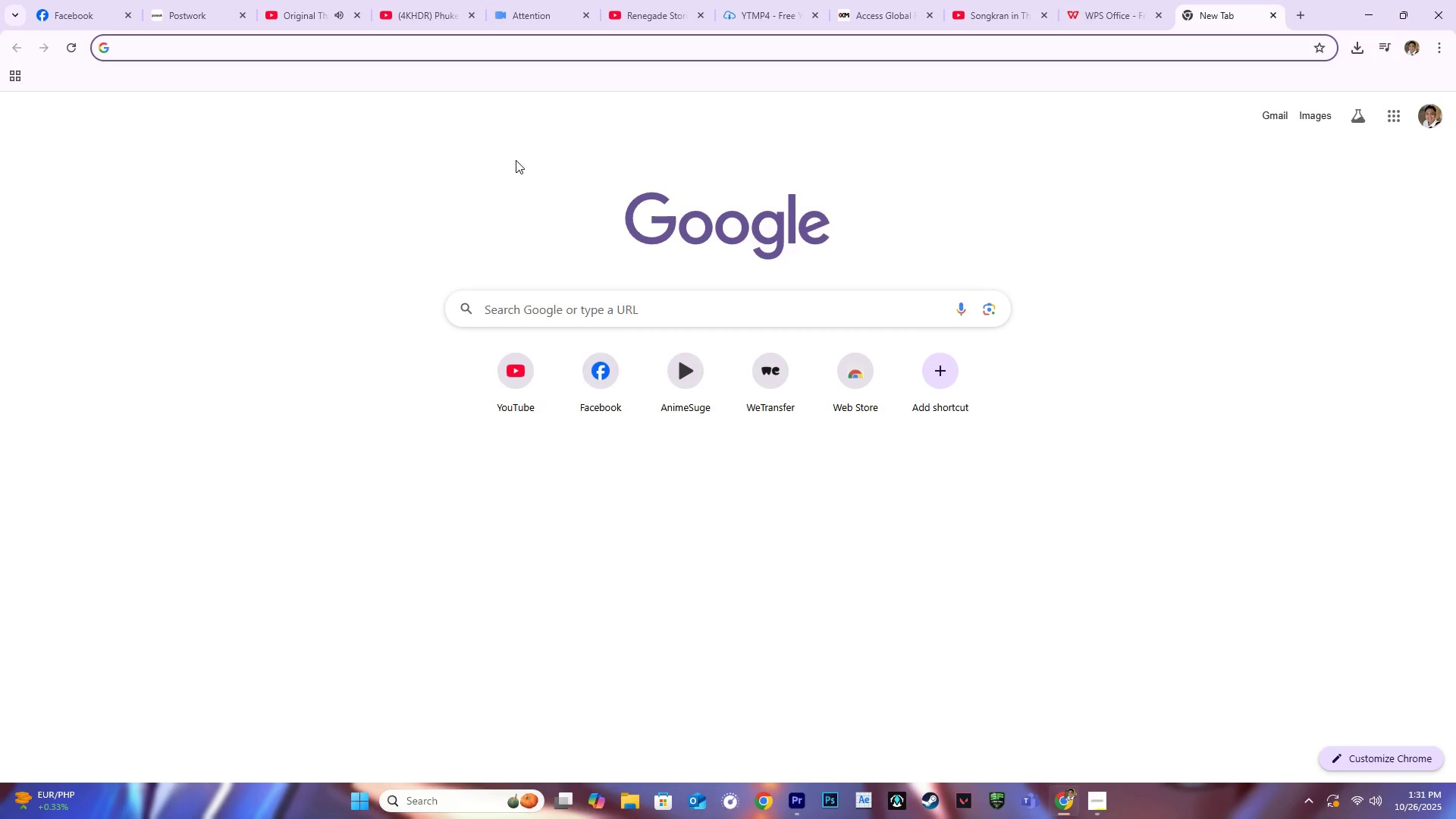 
type(YOUTUBE TO MP)
 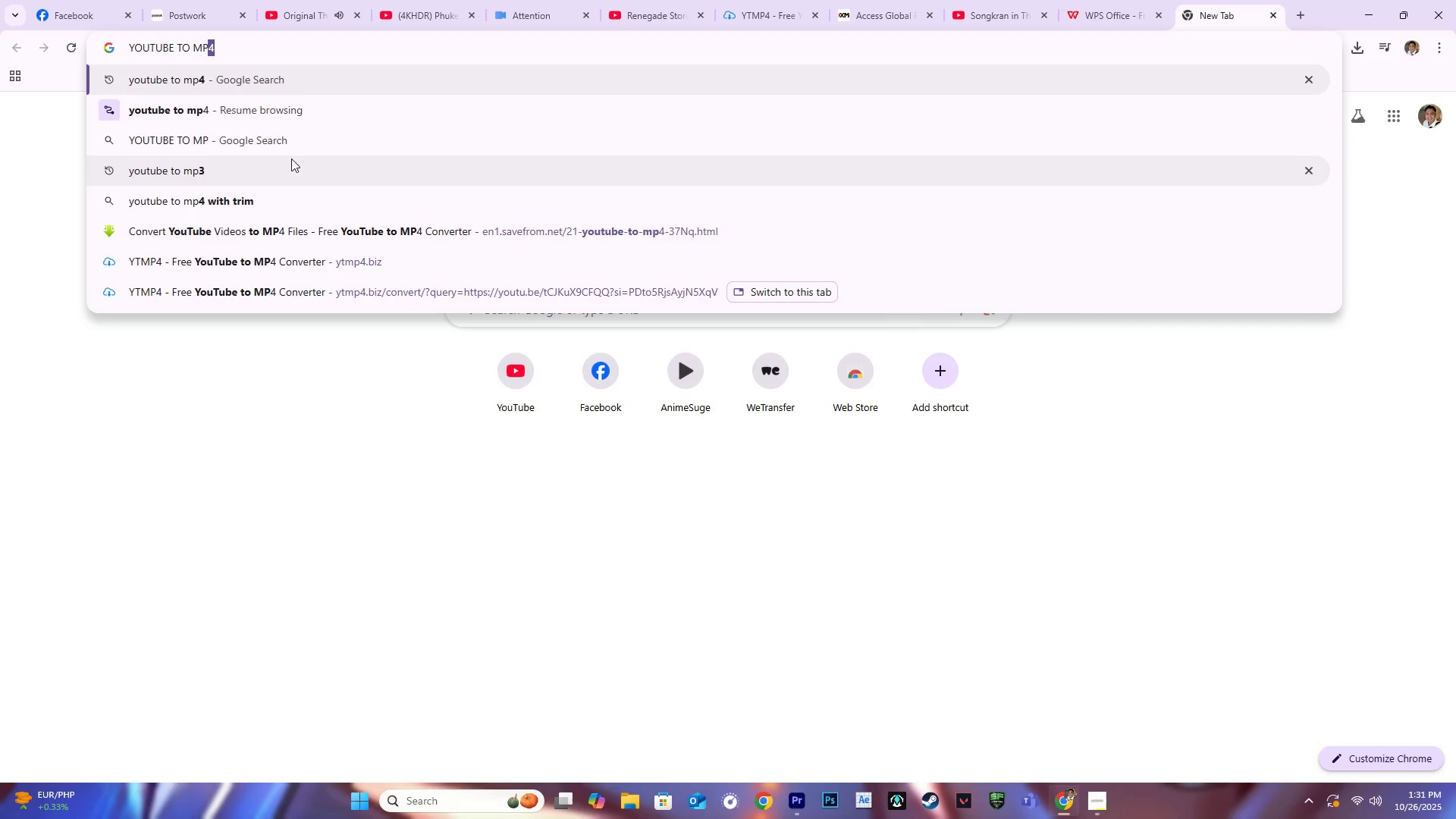 
left_click([281, 172])
 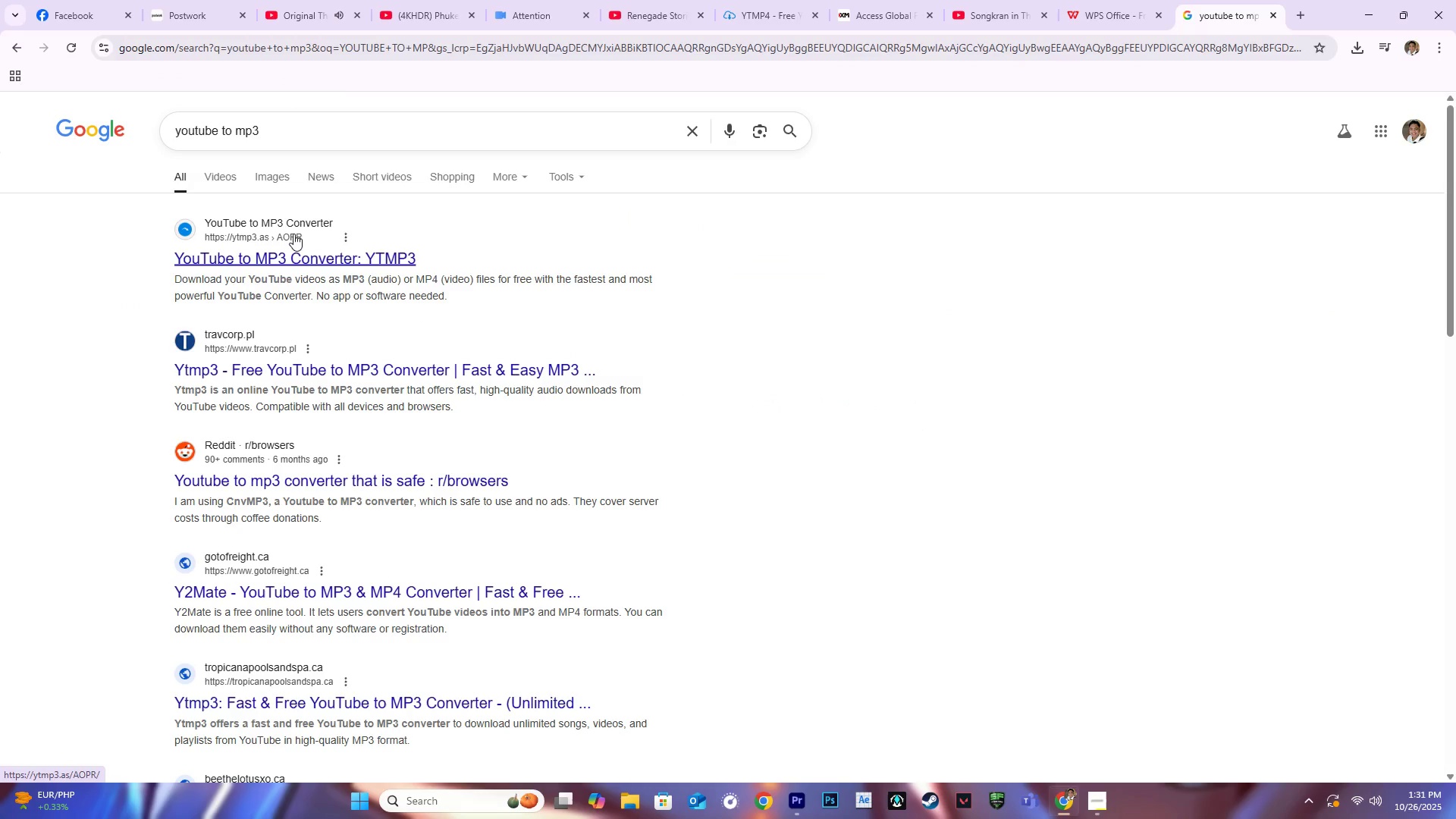 
left_click([298, 247])
 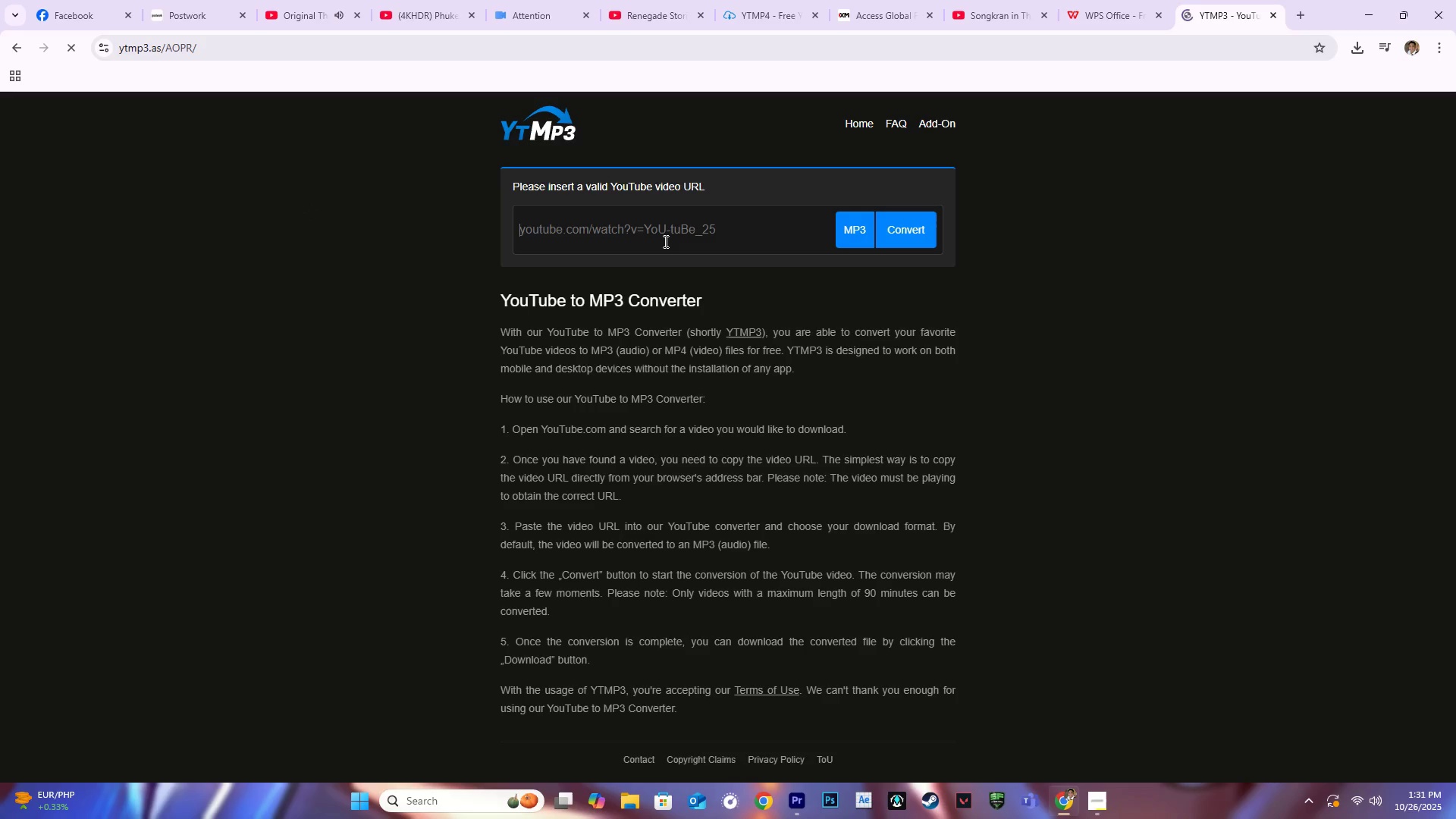 
left_click([664, 241])
 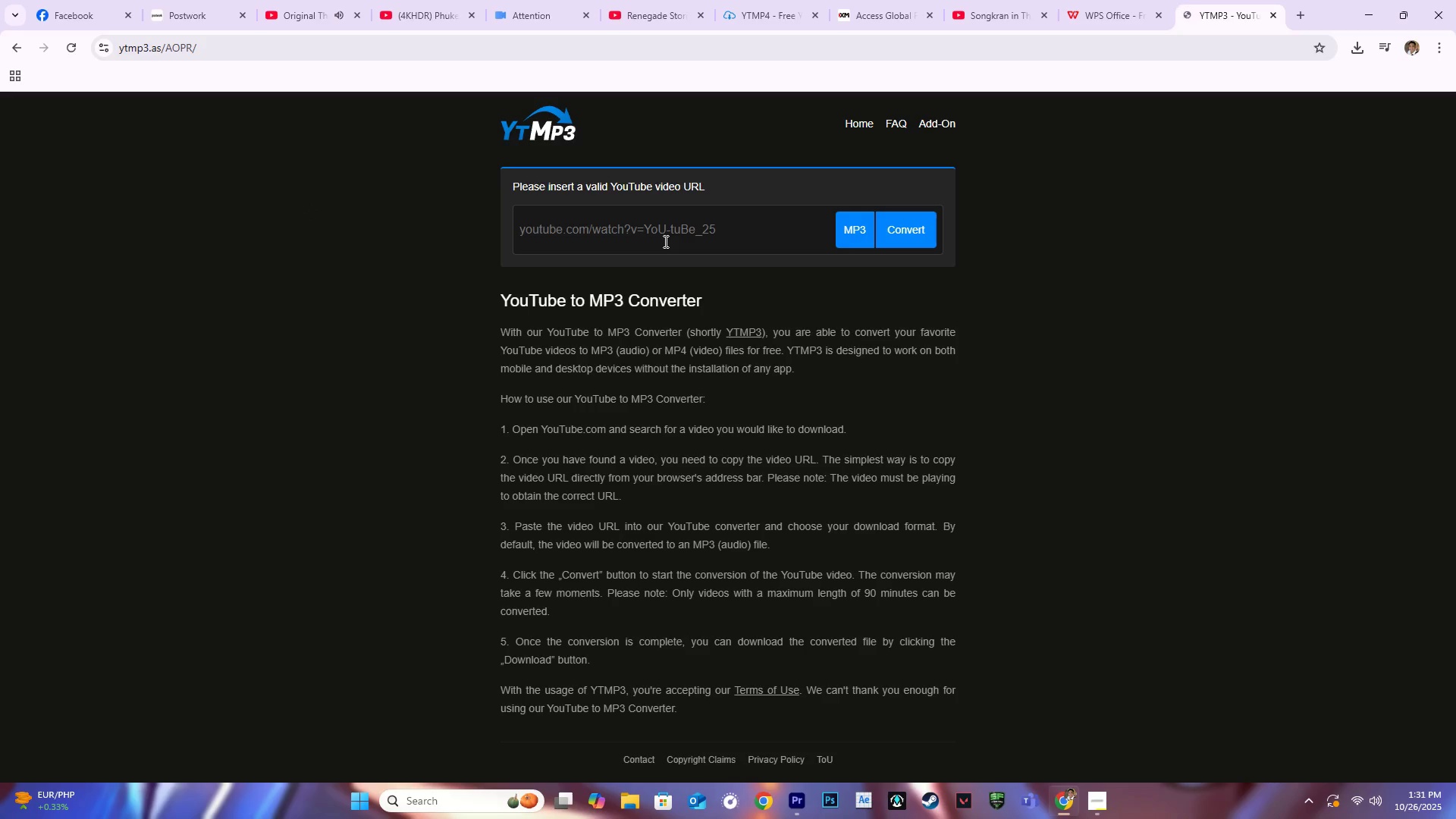 
key(Control+V)
 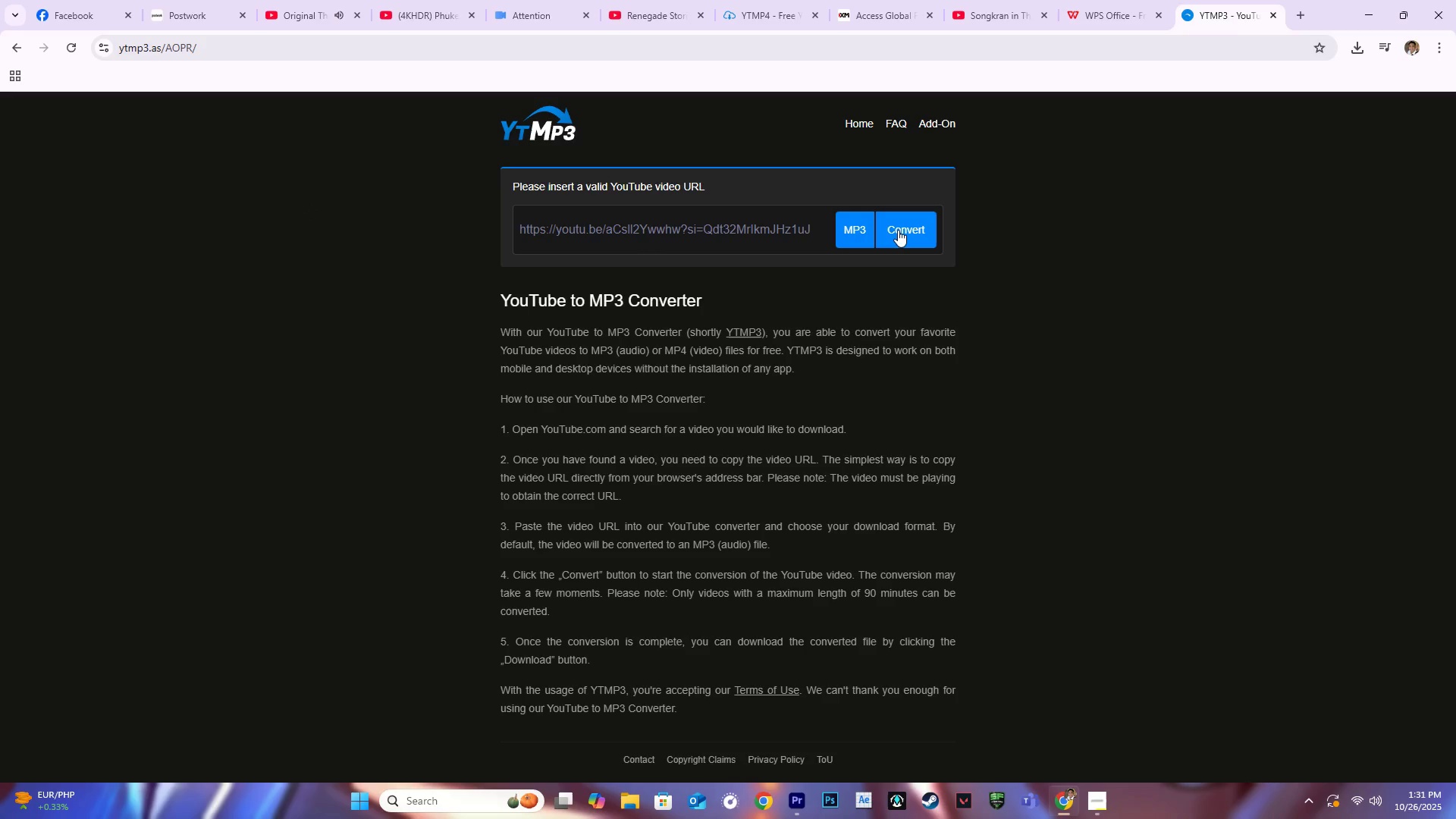 
left_click([899, 229])
 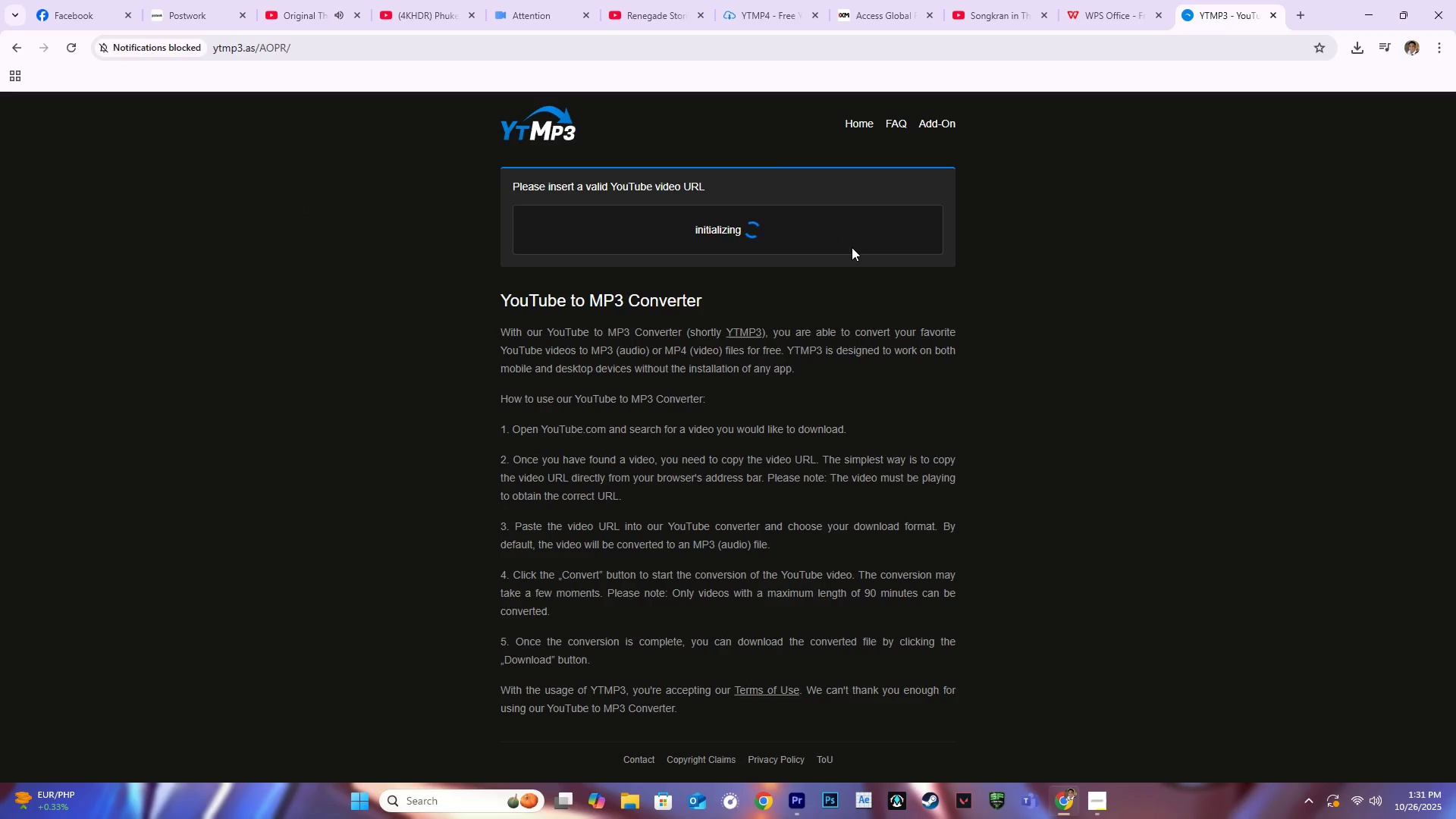 
left_click([698, 231])
 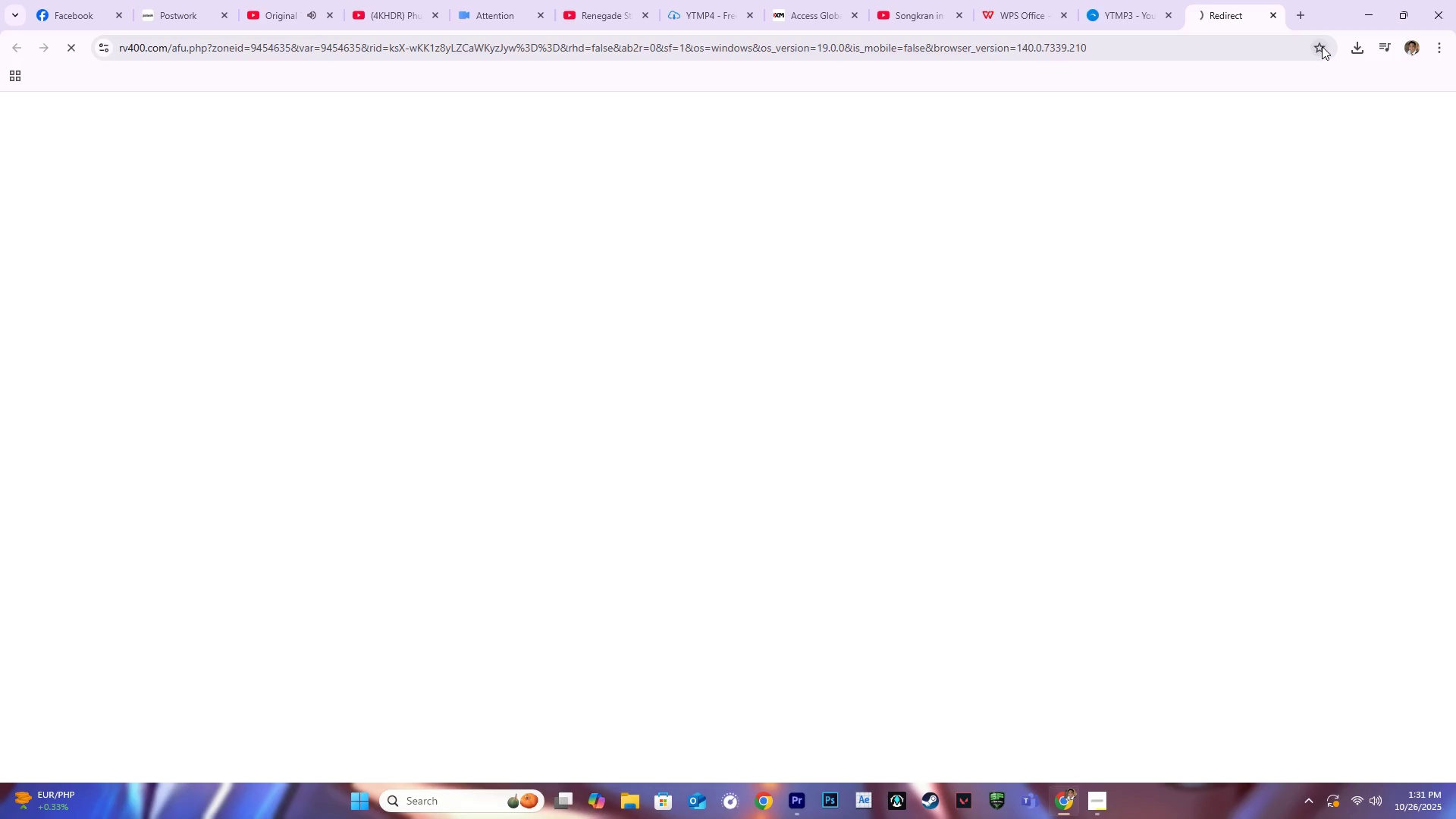 
left_click([1144, 0])
 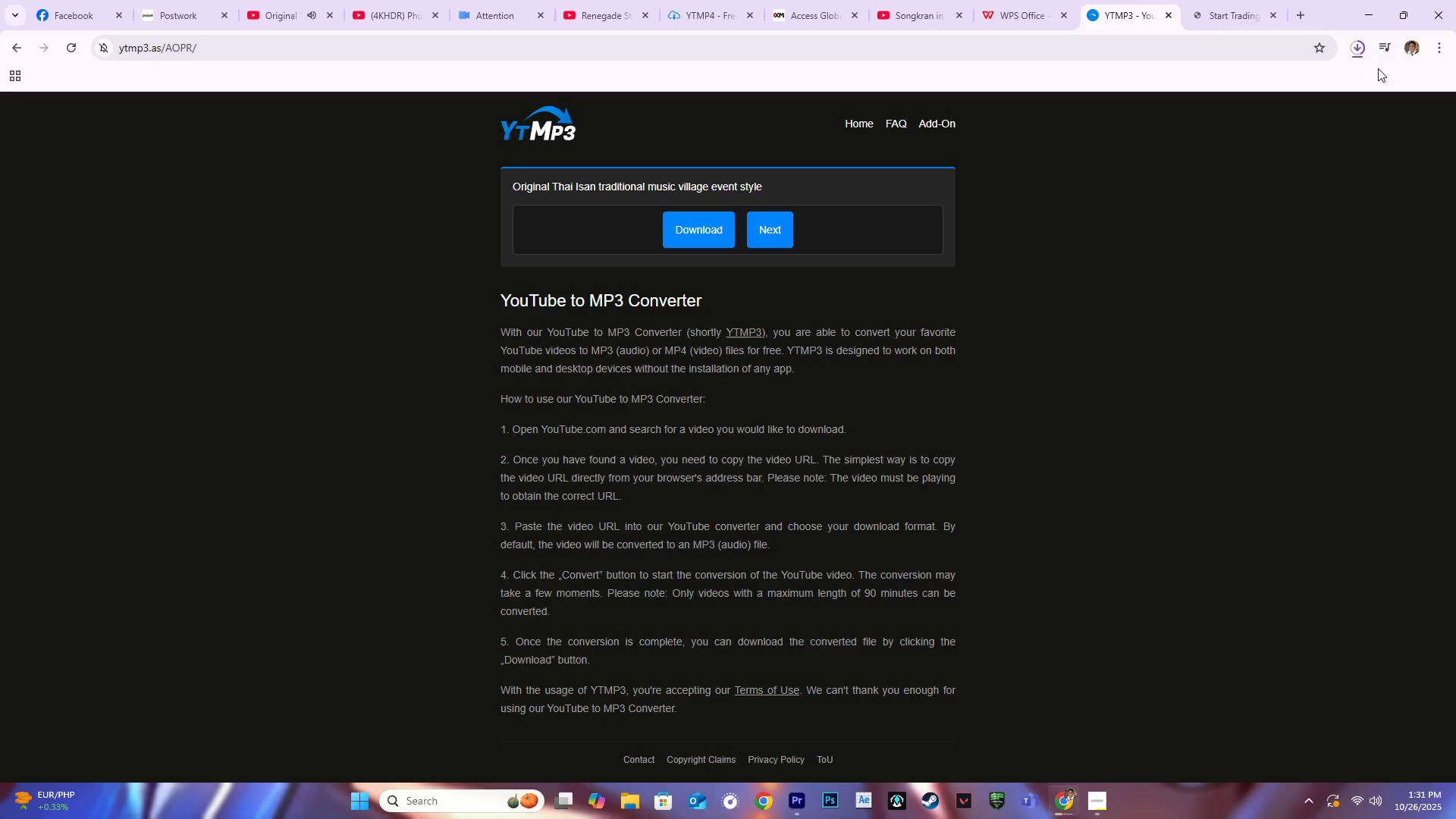 
left_click([1357, 50])
 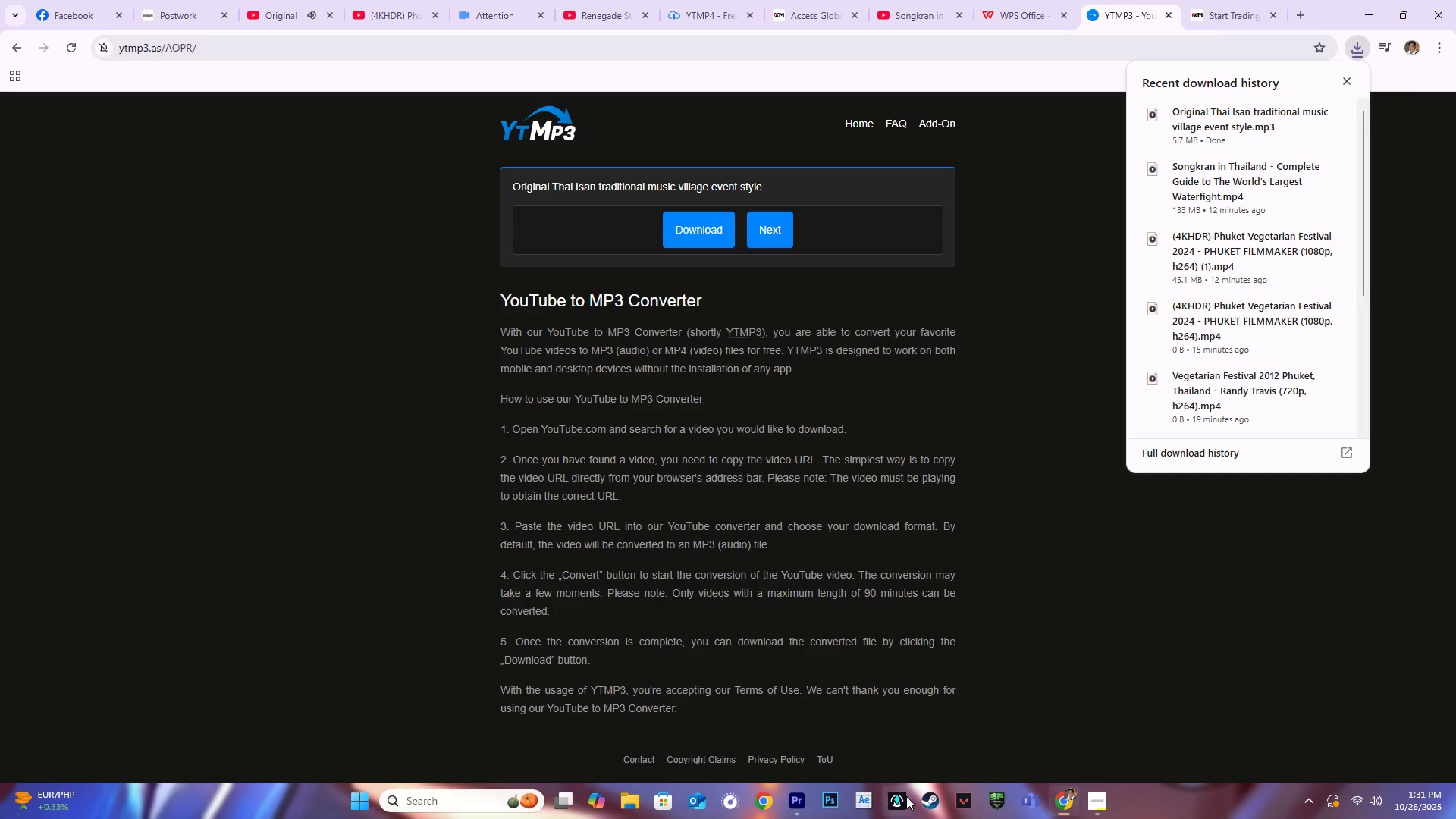 
left_click([787, 798])
 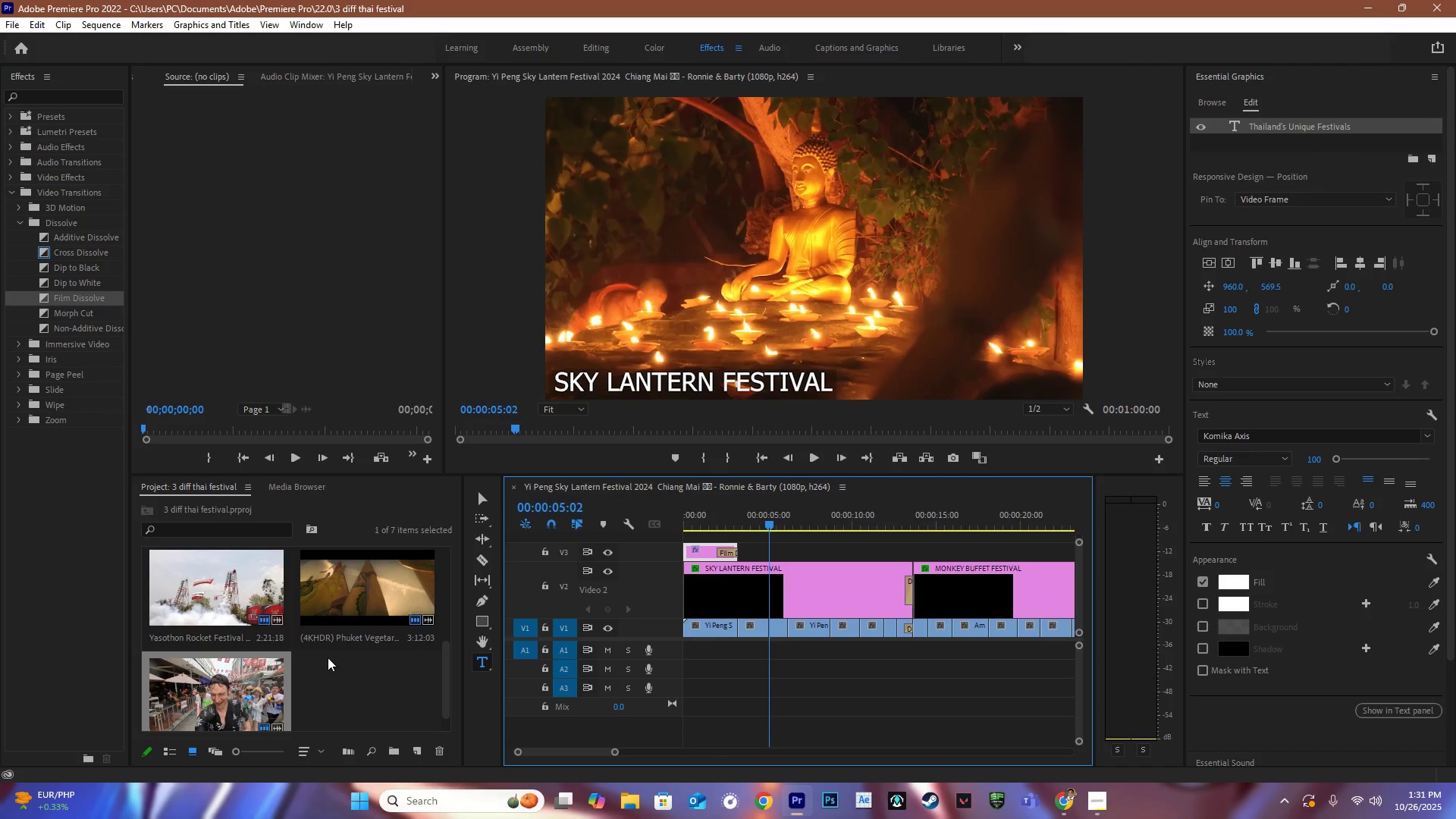 
double_click([332, 667])
 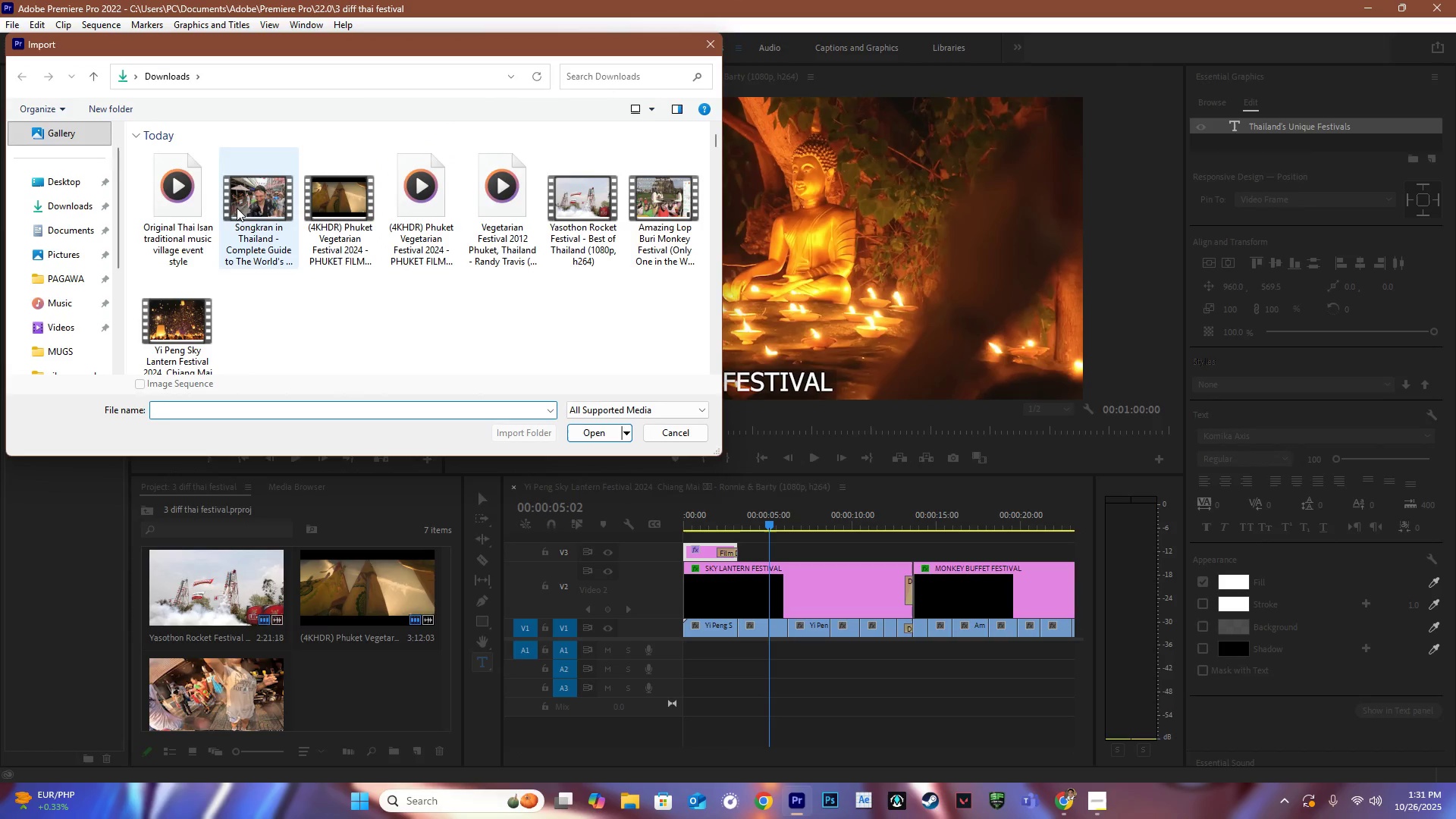 
left_click([176, 199])
 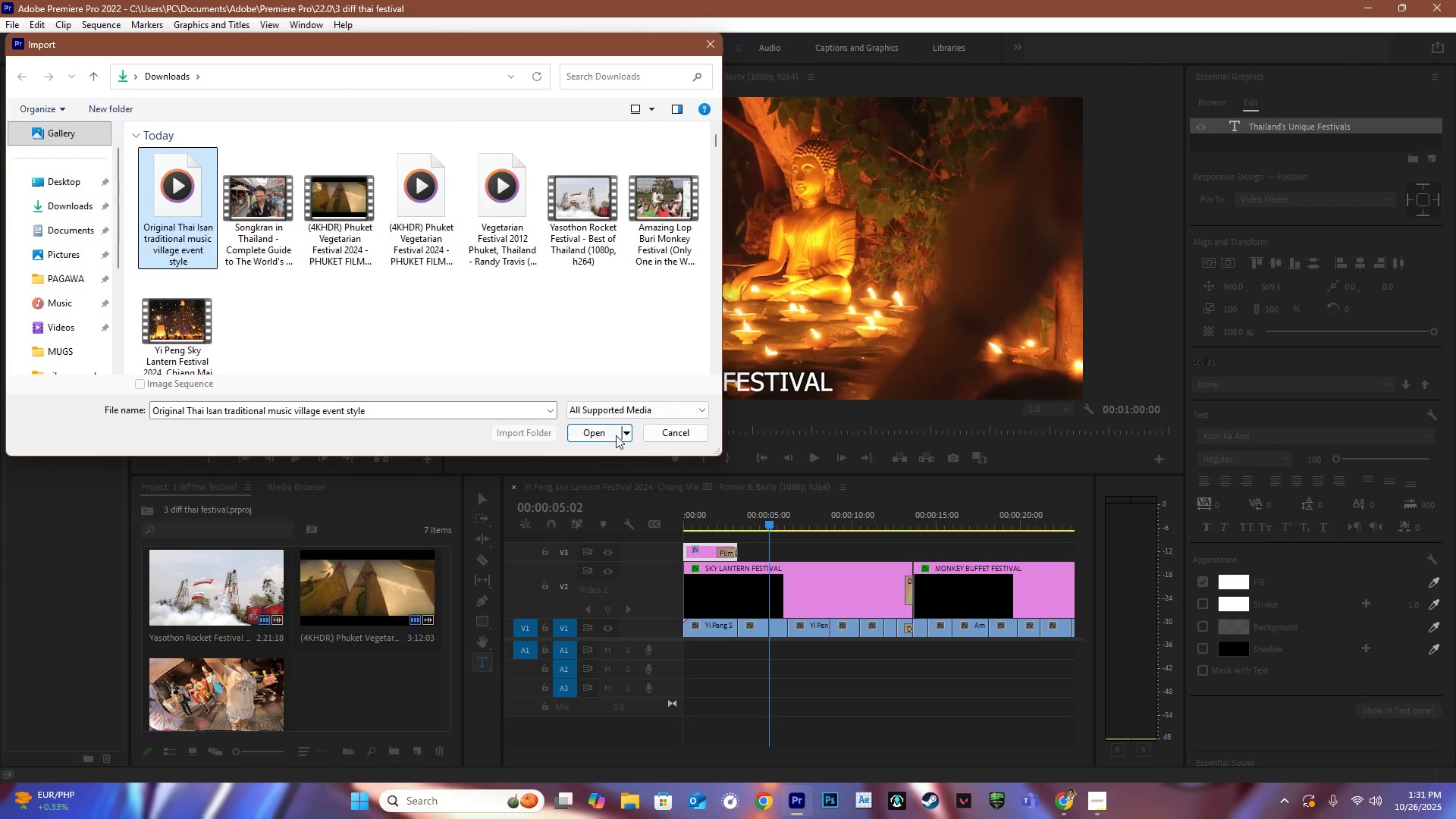 
left_click([606, 436])
 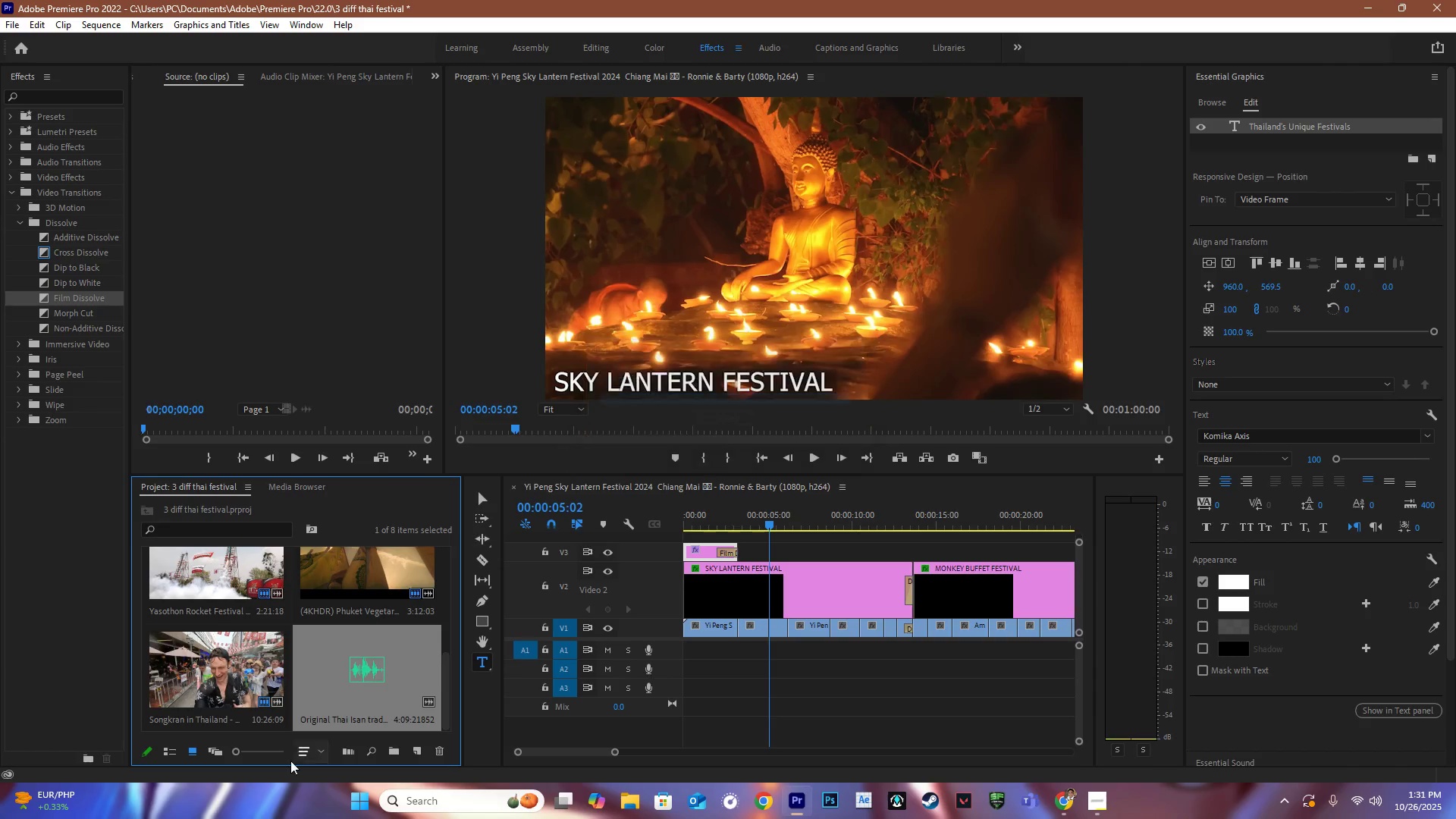 
left_click_drag(start_coordinate=[369, 685], to_coordinate=[670, 649])
 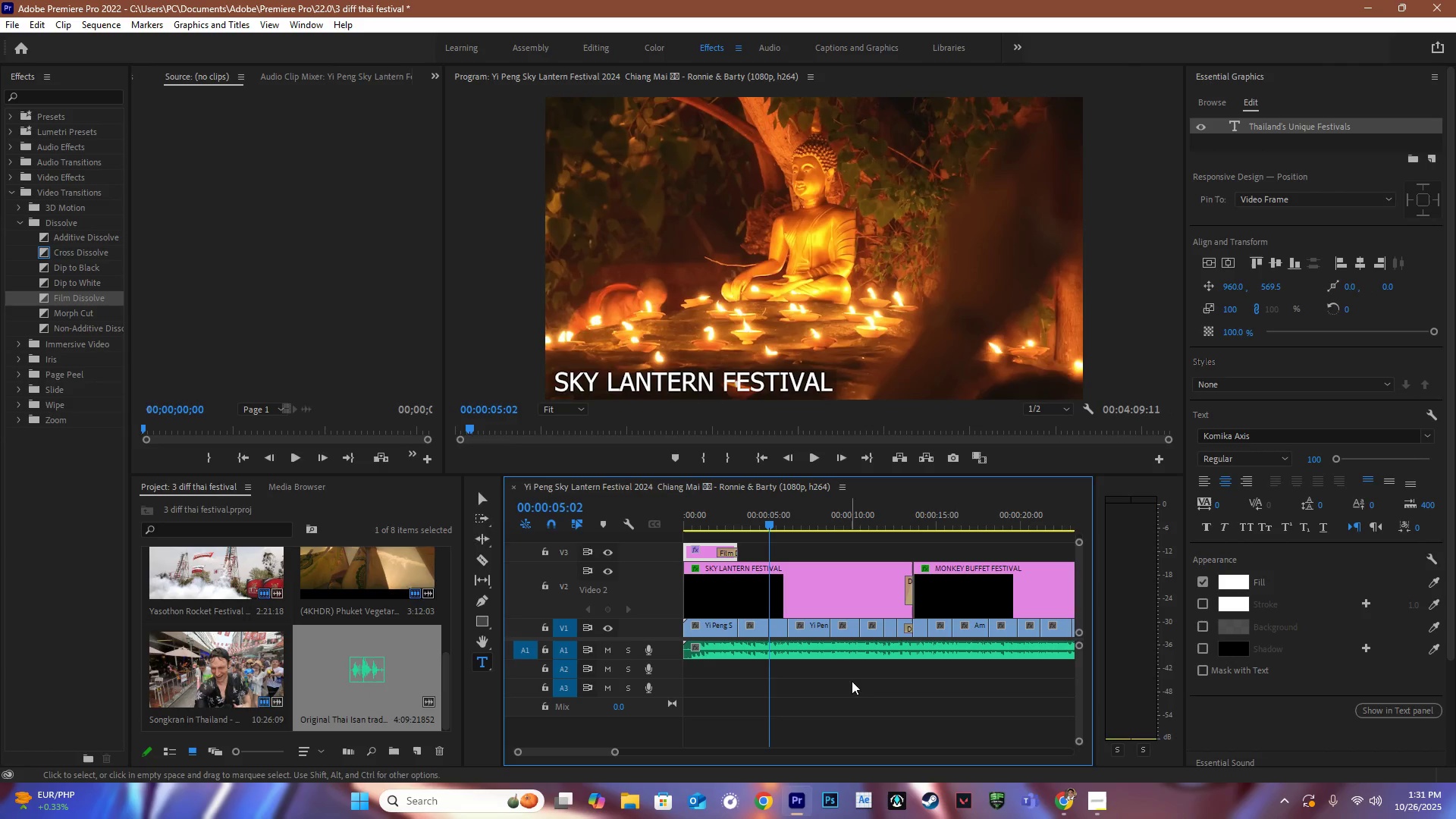 
hold_key(key=AltLeft, duration=0.94)
scroll: coordinate [924, 670], scroll_direction: down, amount: 15.0
 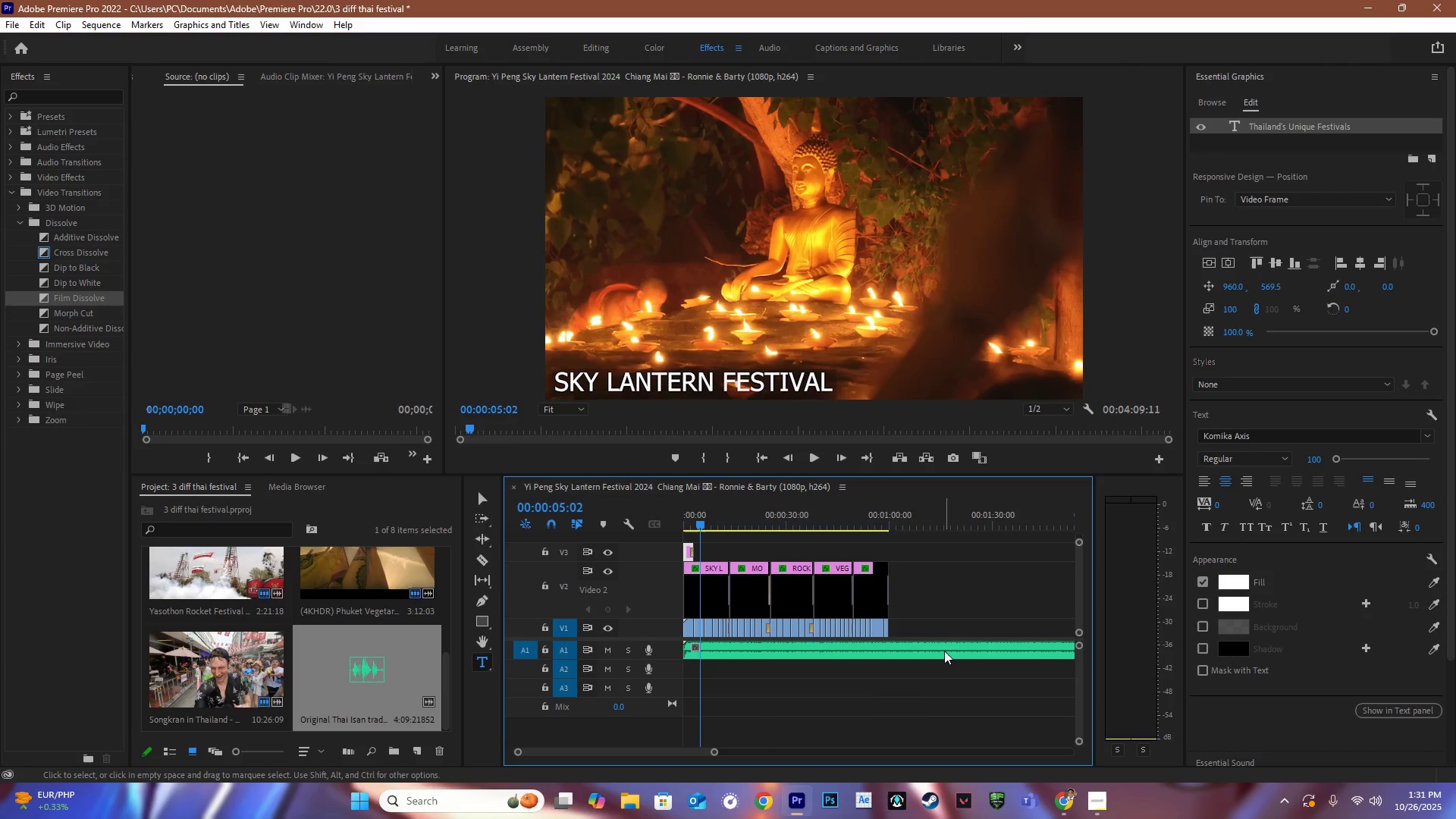 
key(C)
 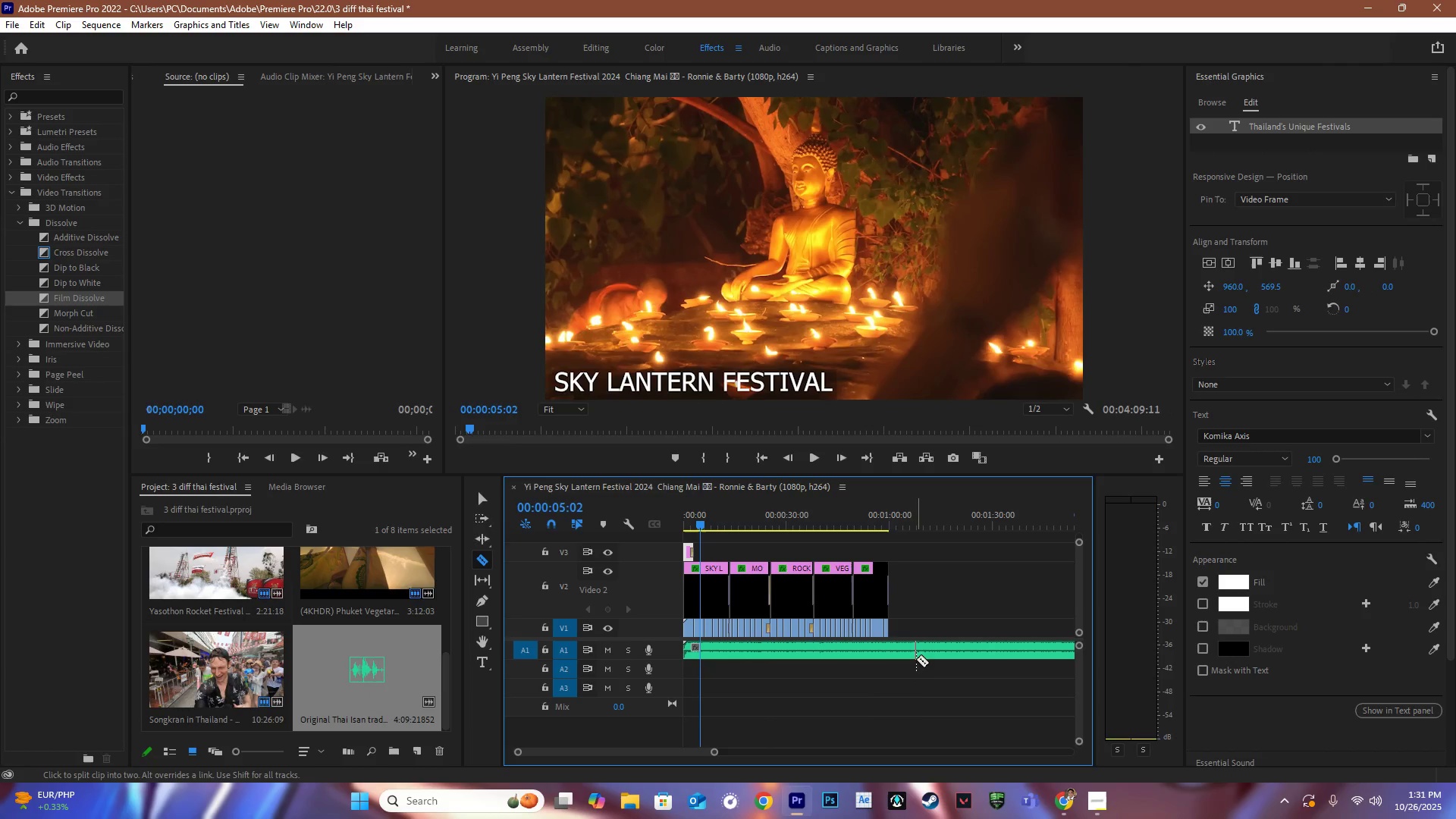 
left_click([915, 655])
 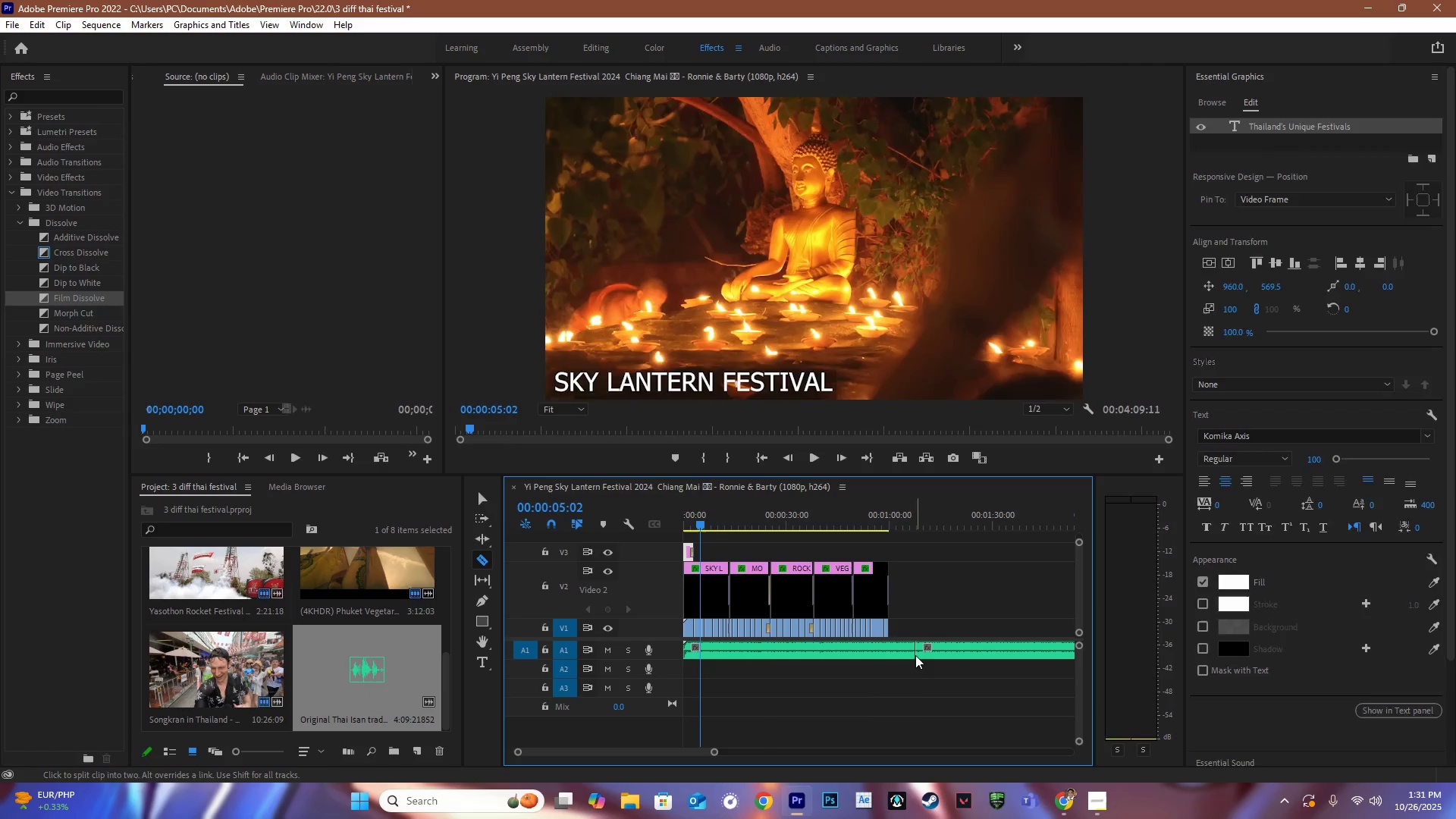 
key(V)
 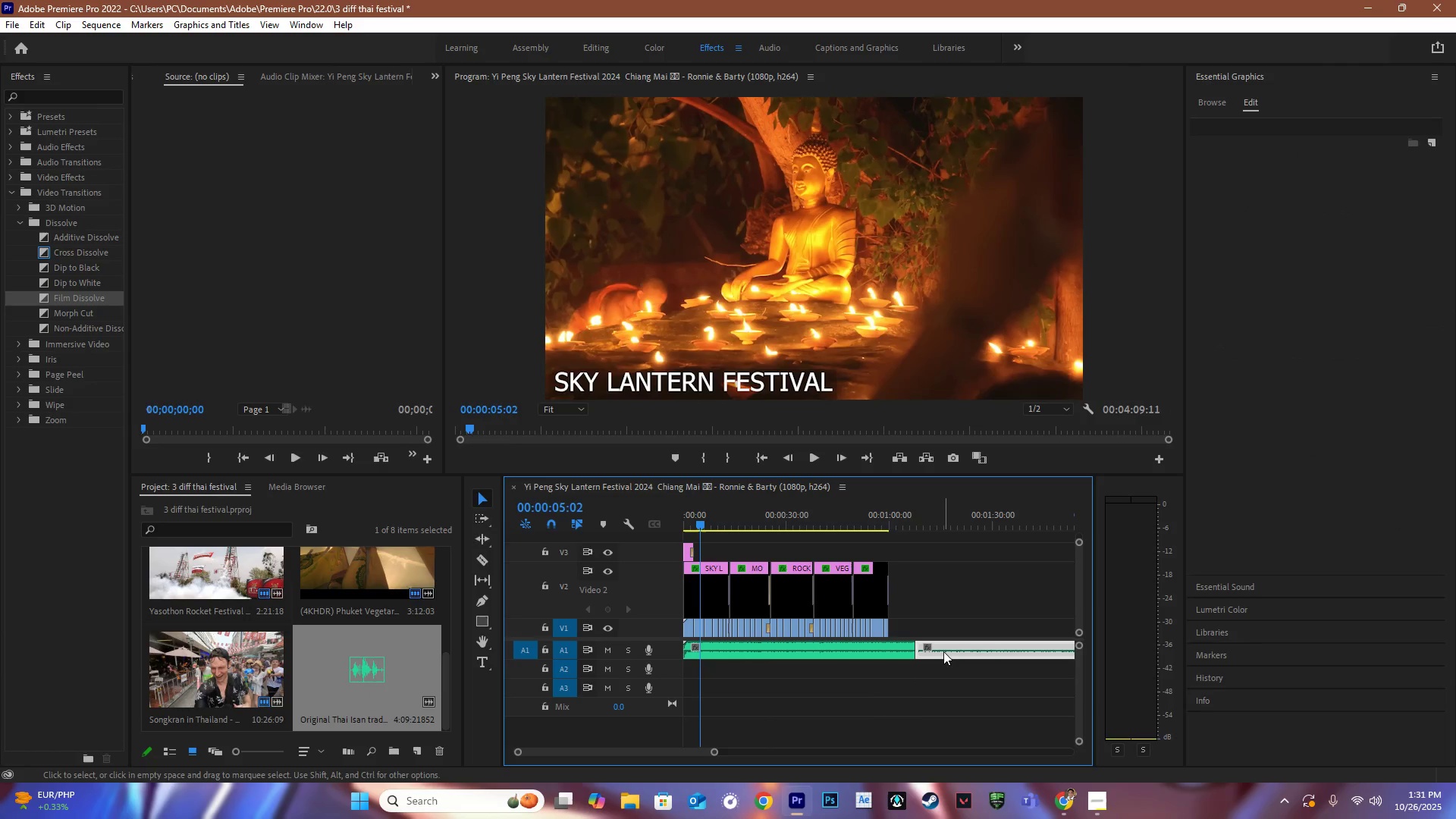 
double_click([943, 651])
 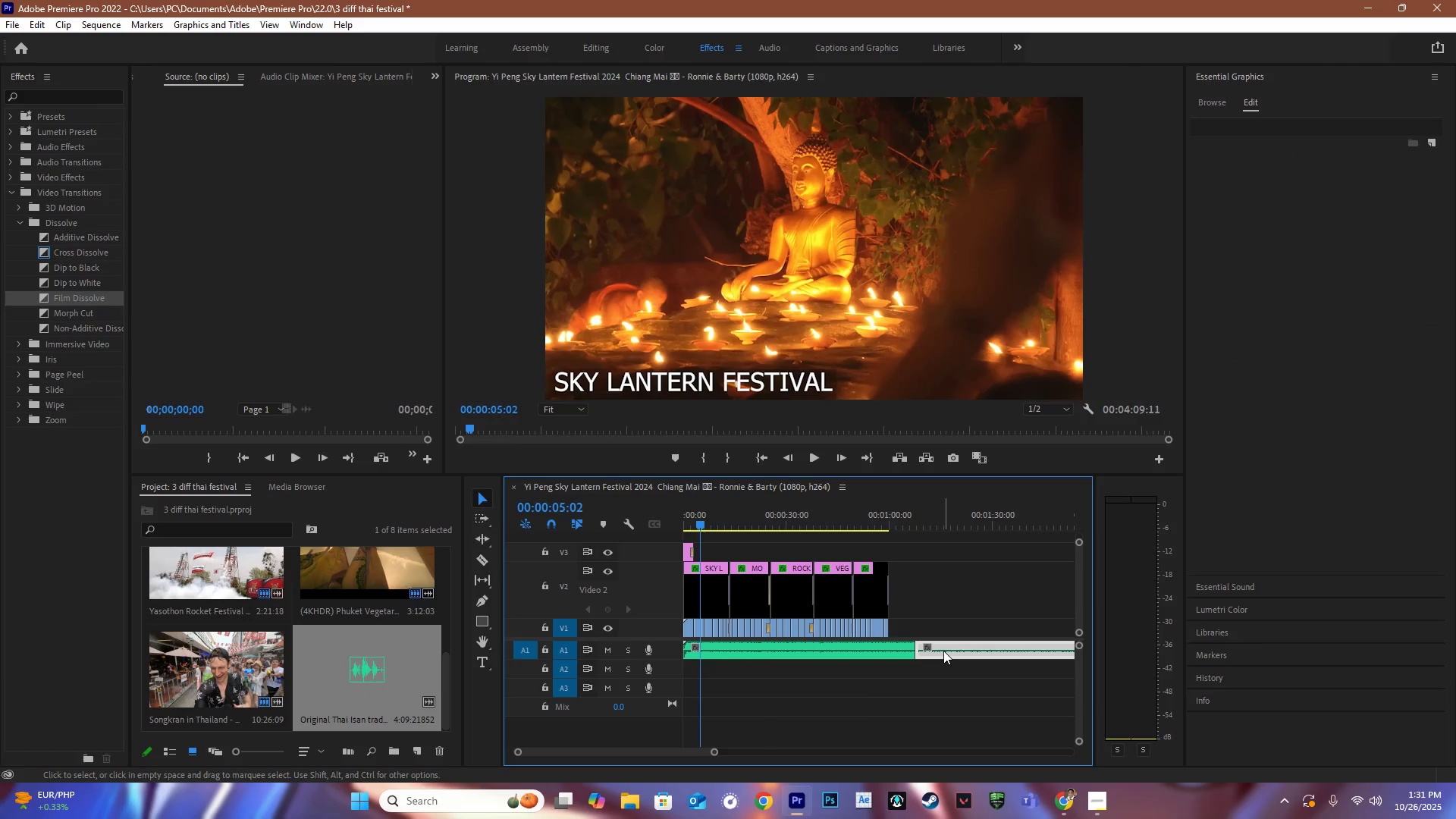 
key(Backspace)
 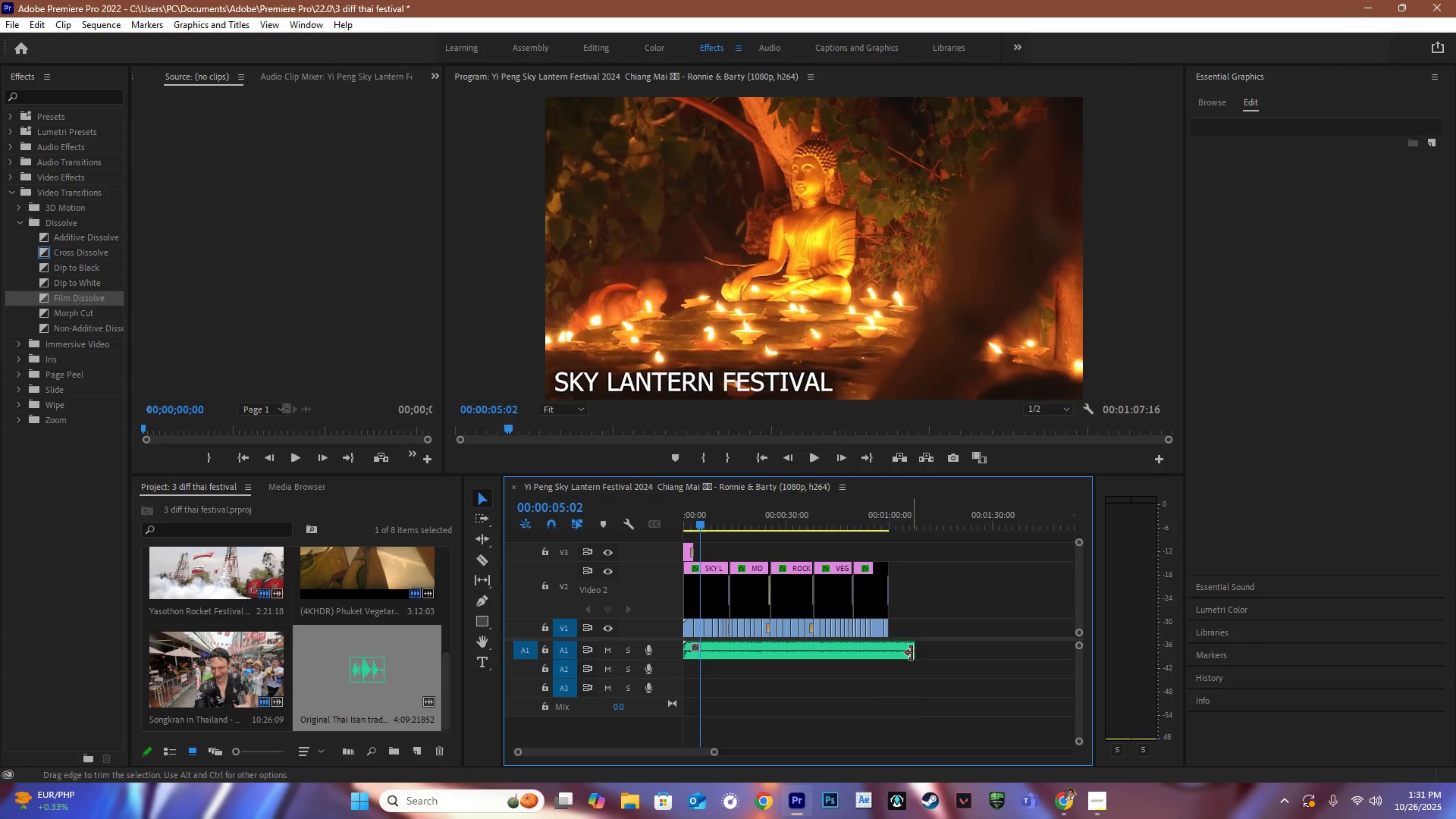 
left_click_drag(start_coordinate=[912, 653], to_coordinate=[891, 655])
 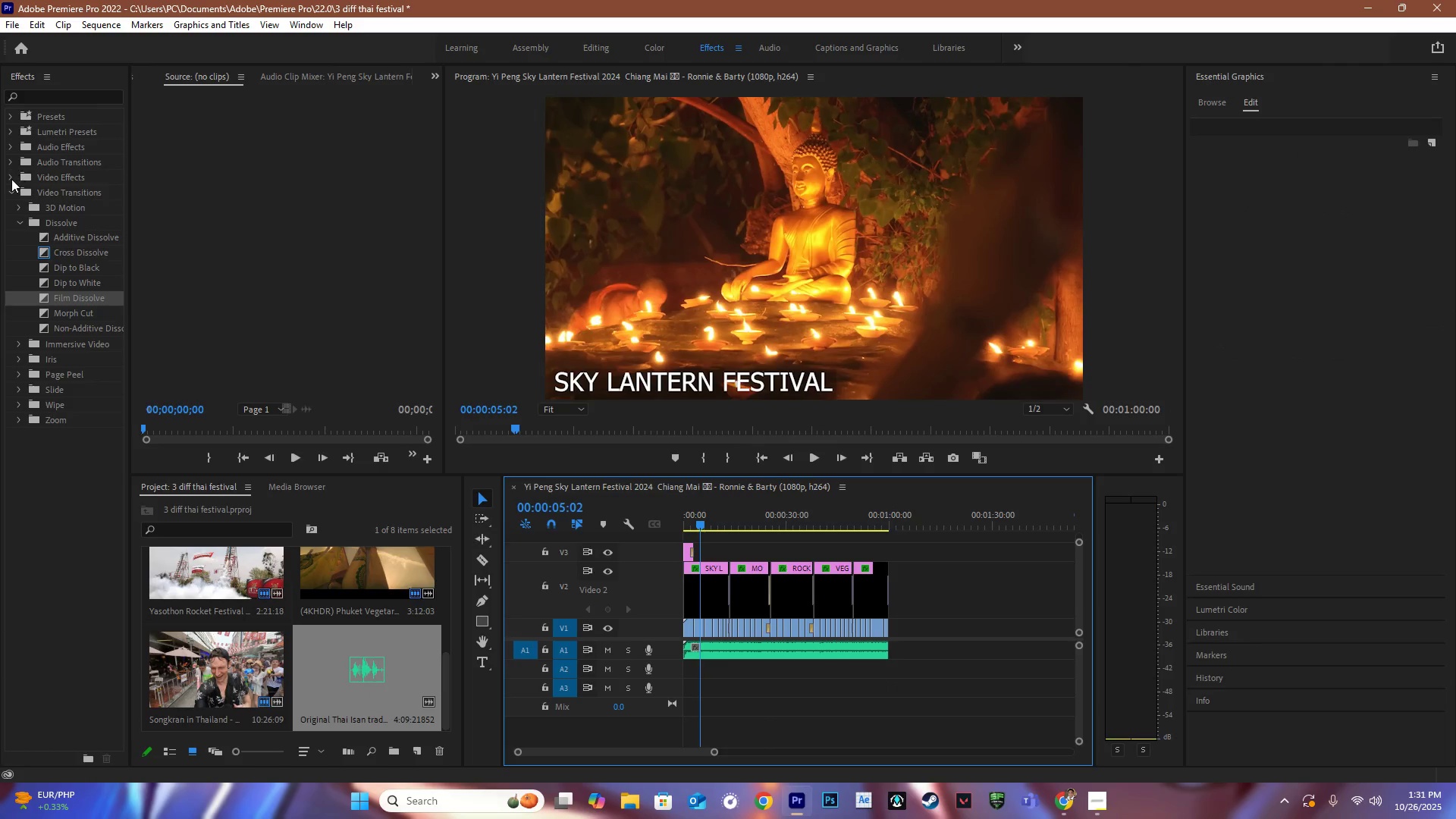 
left_click([11, 164])
 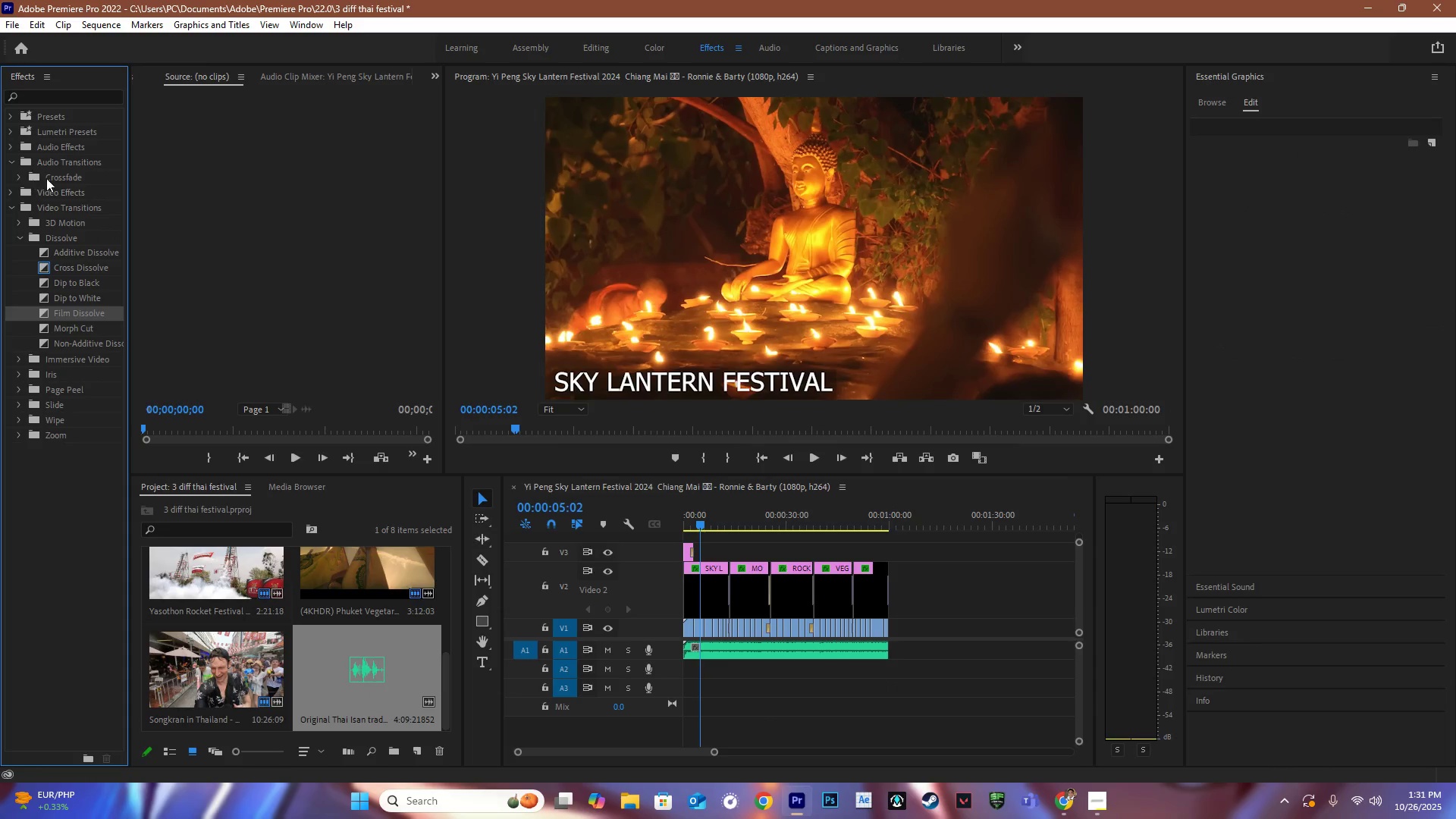 
left_click([46, 178])
 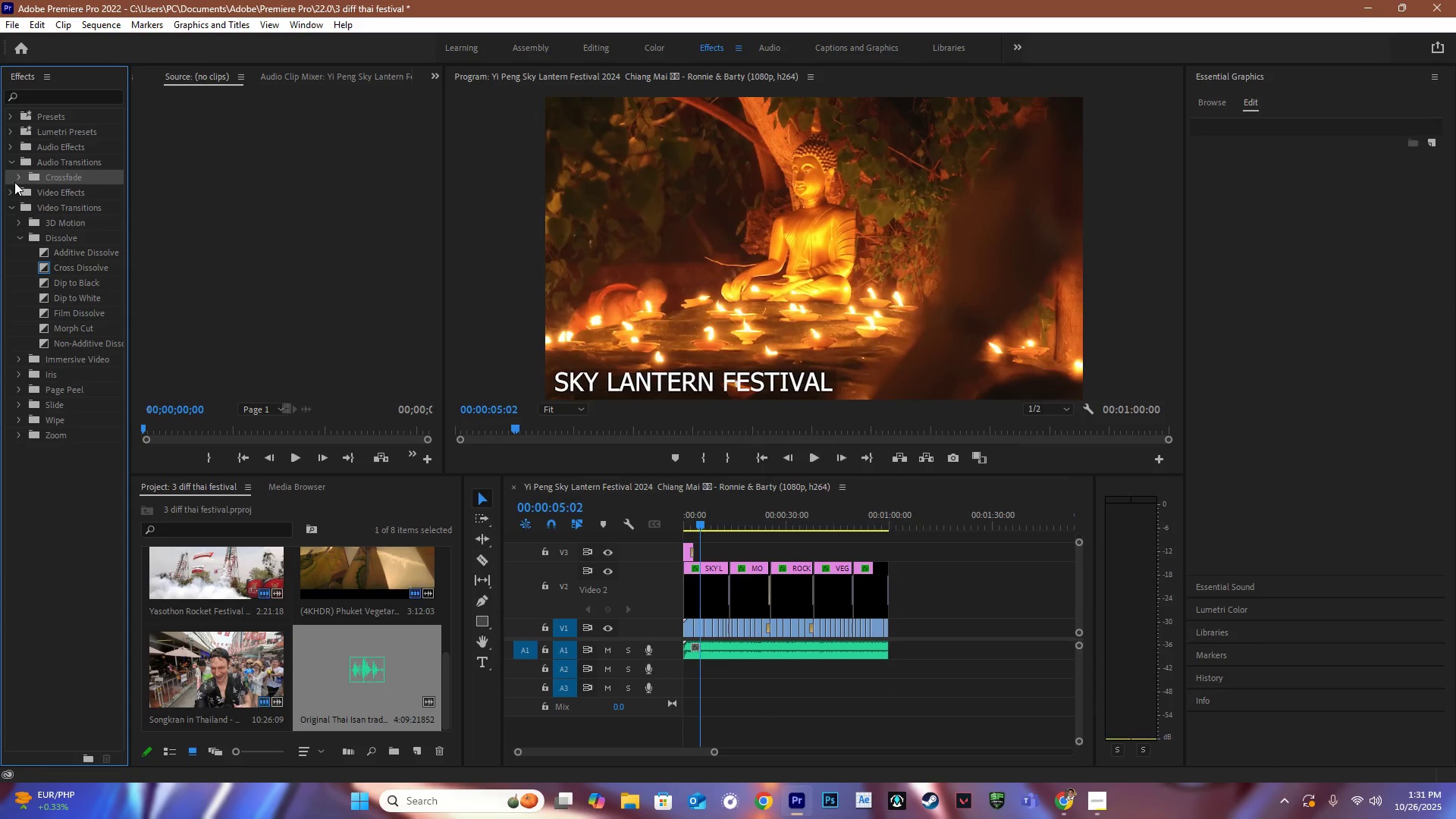 
left_click([16, 180])
 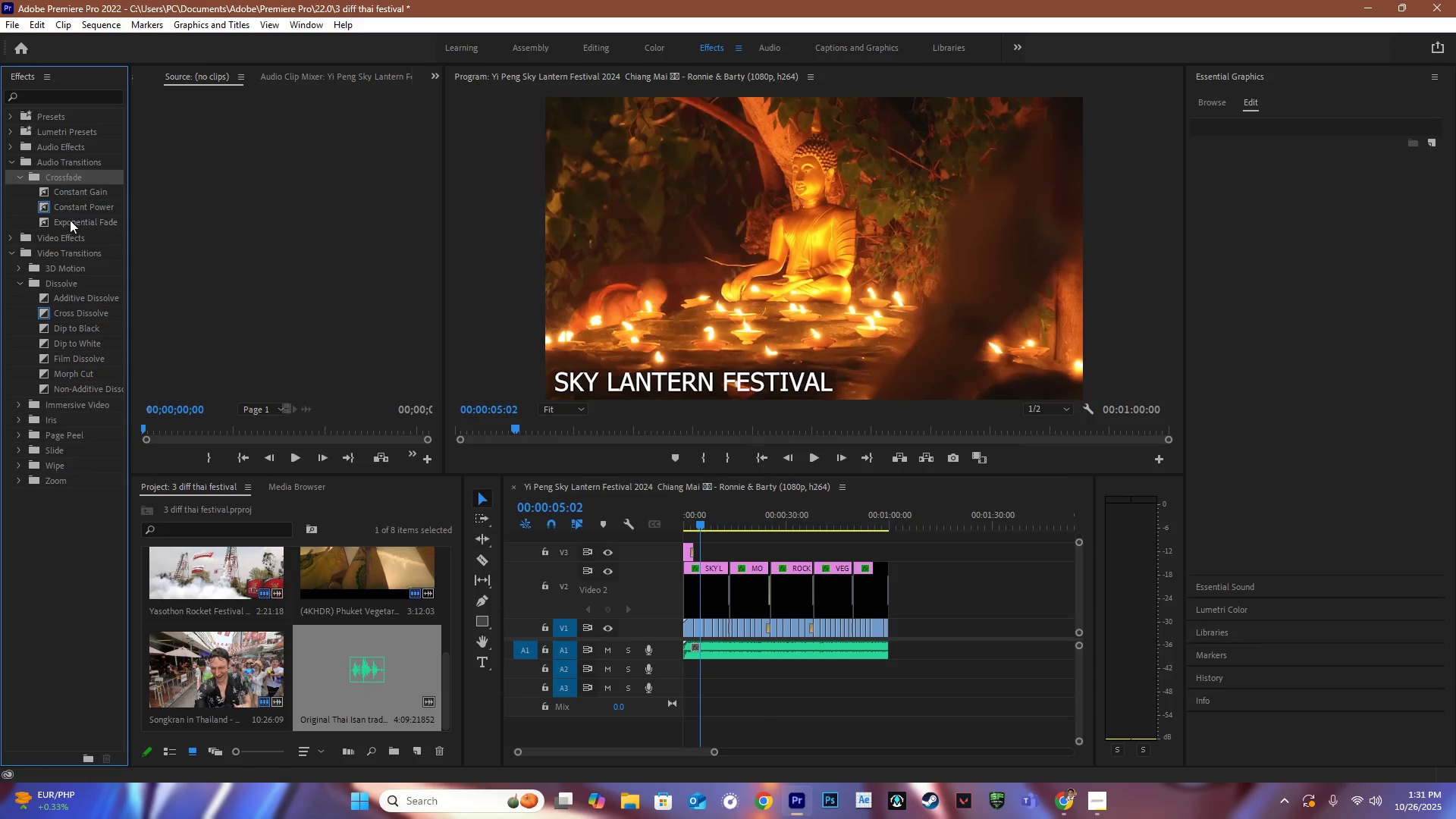 
left_click([71, 223])
 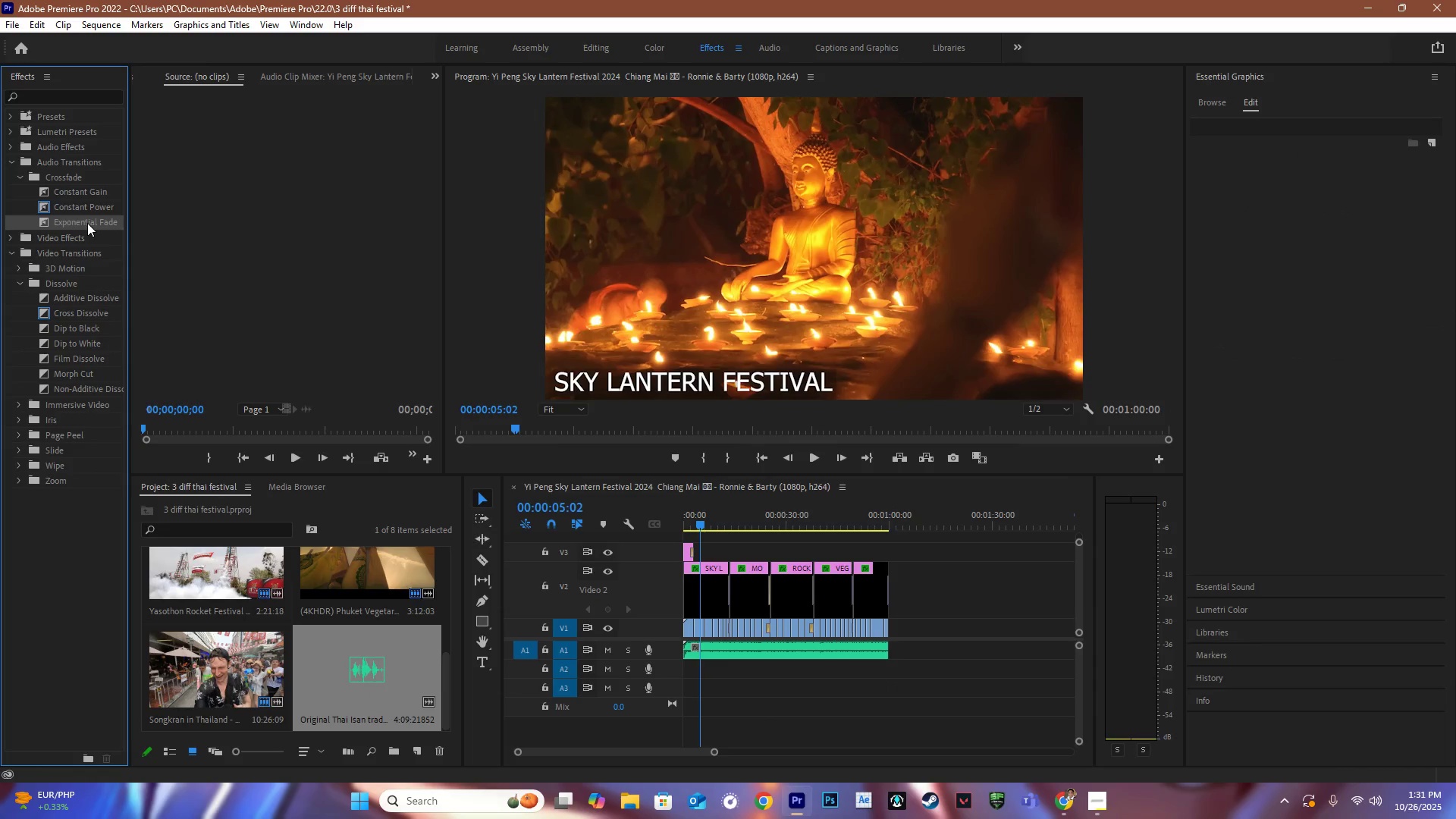 
left_click_drag(start_coordinate=[87, 223], to_coordinate=[889, 652])
 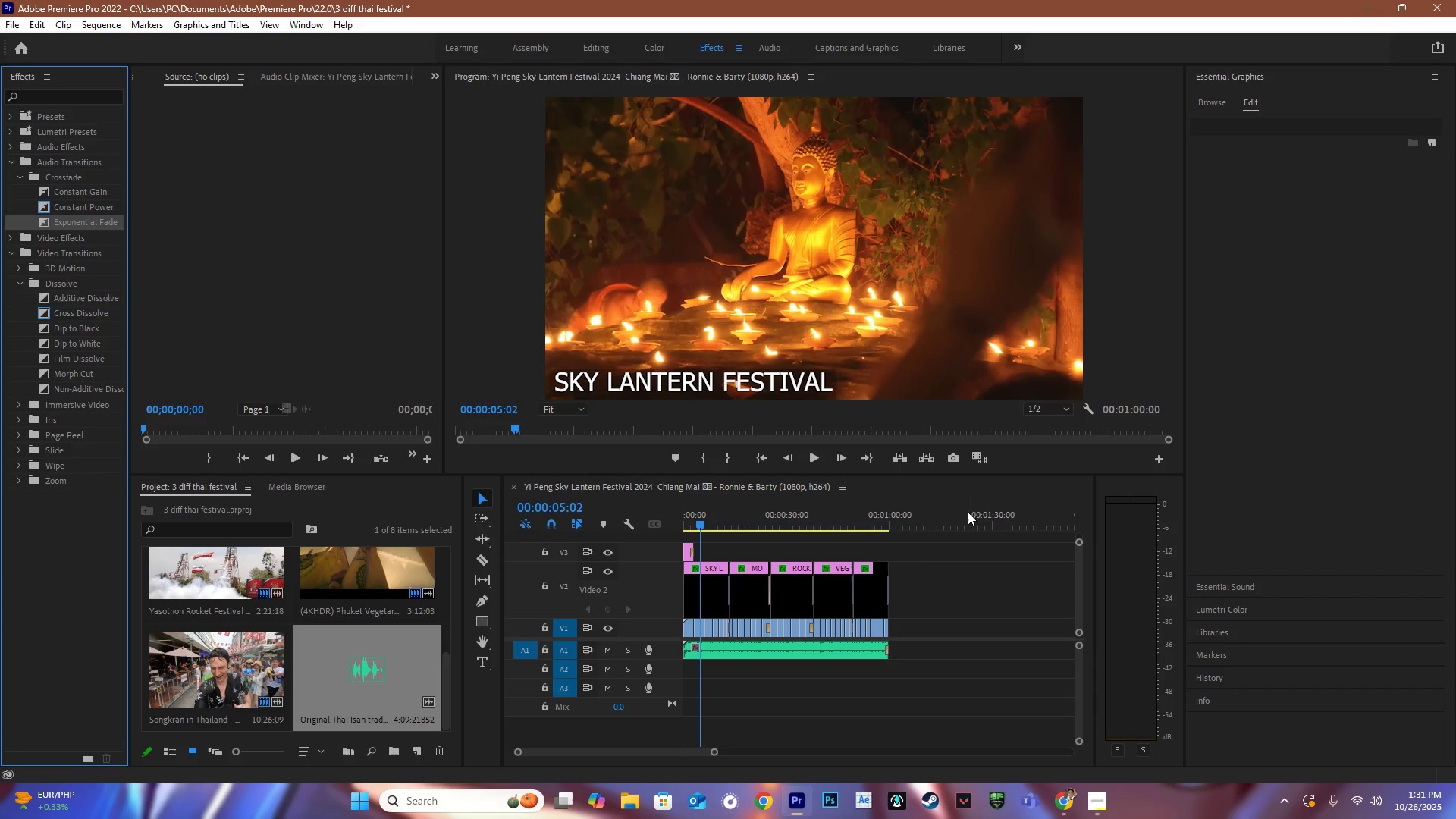 
left_click([949, 513])
 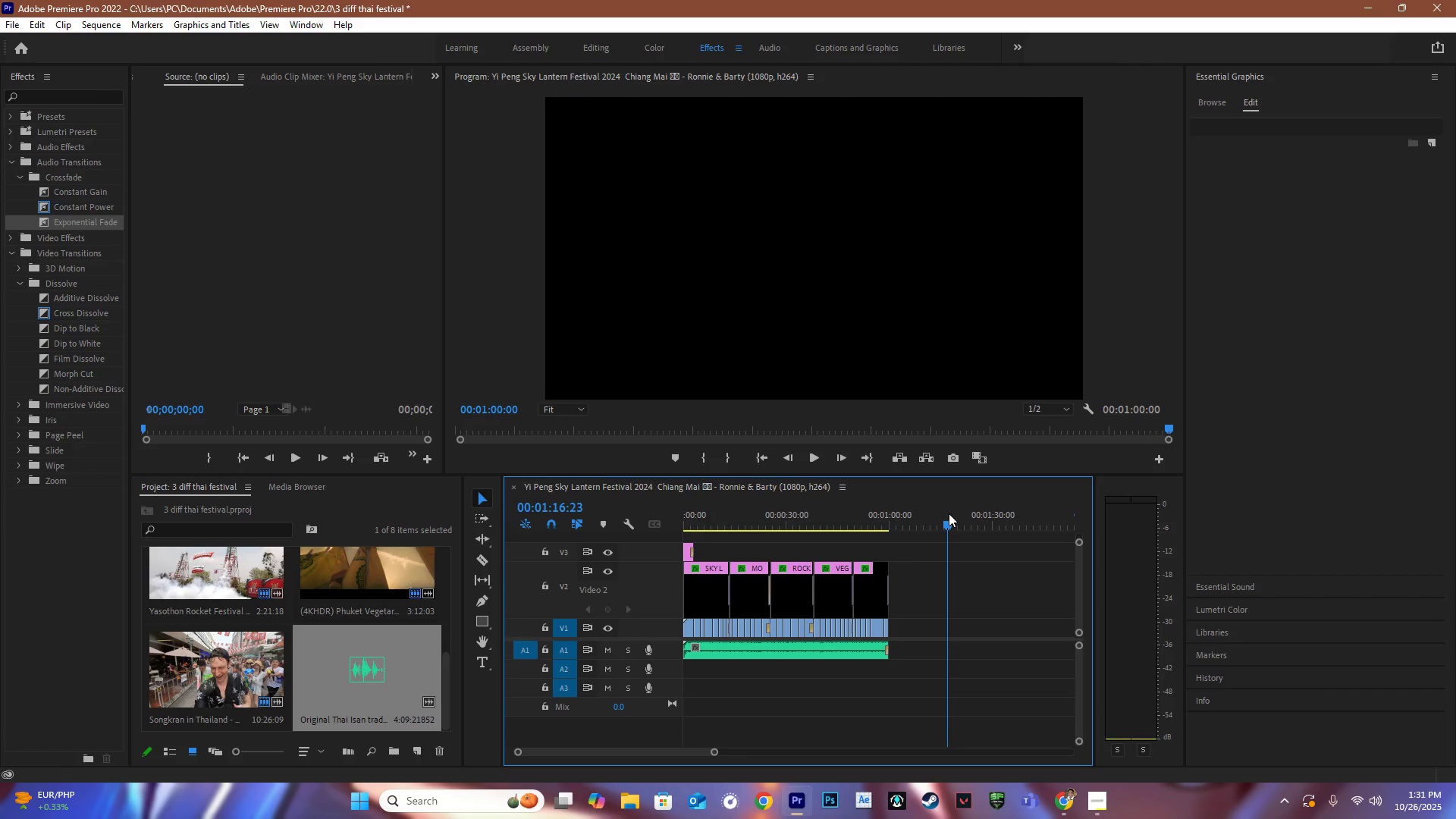 
key(Control+M)
 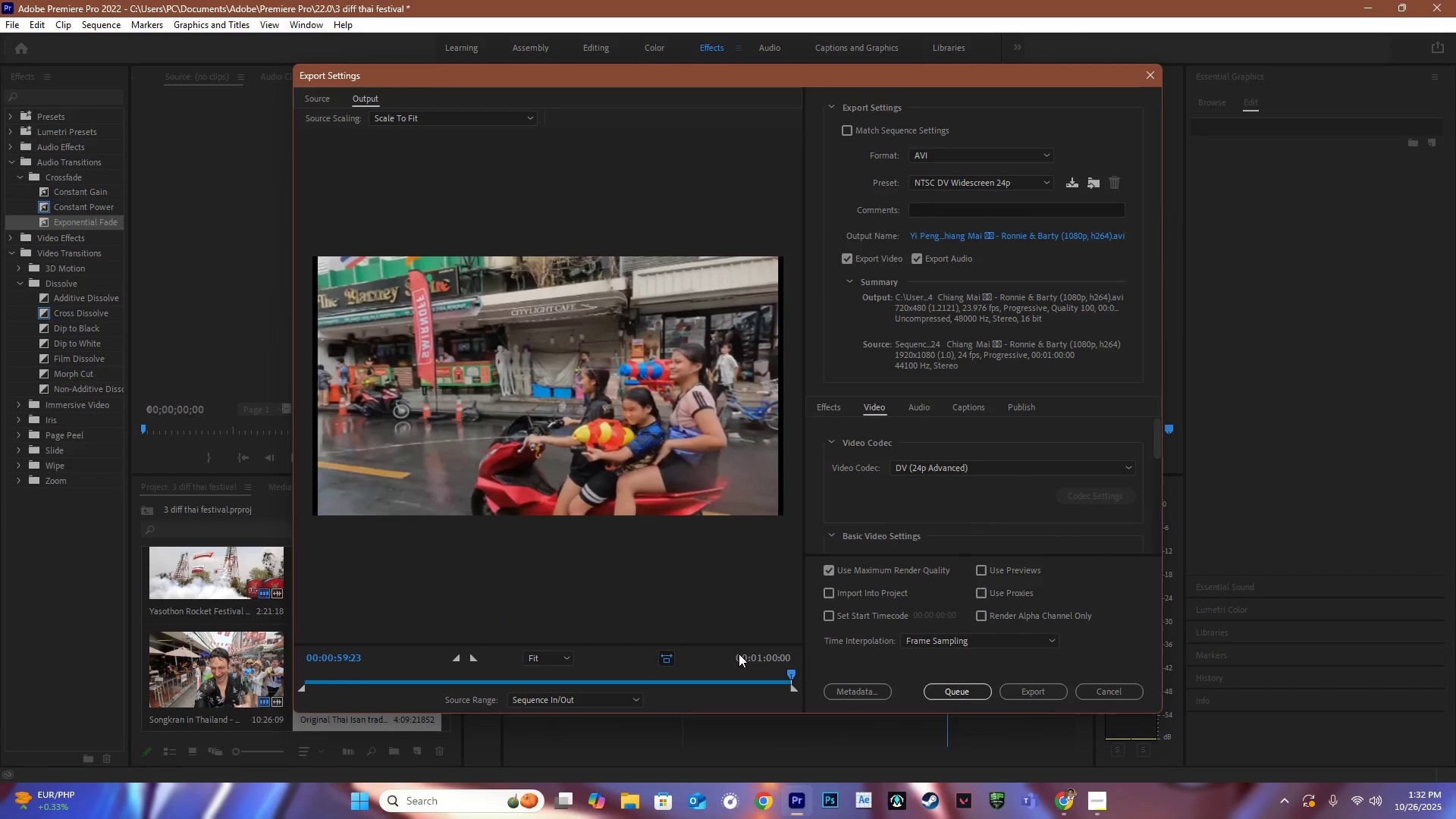 
left_click_drag(start_coordinate=[790, 671], to_coordinate=[128, 629])
 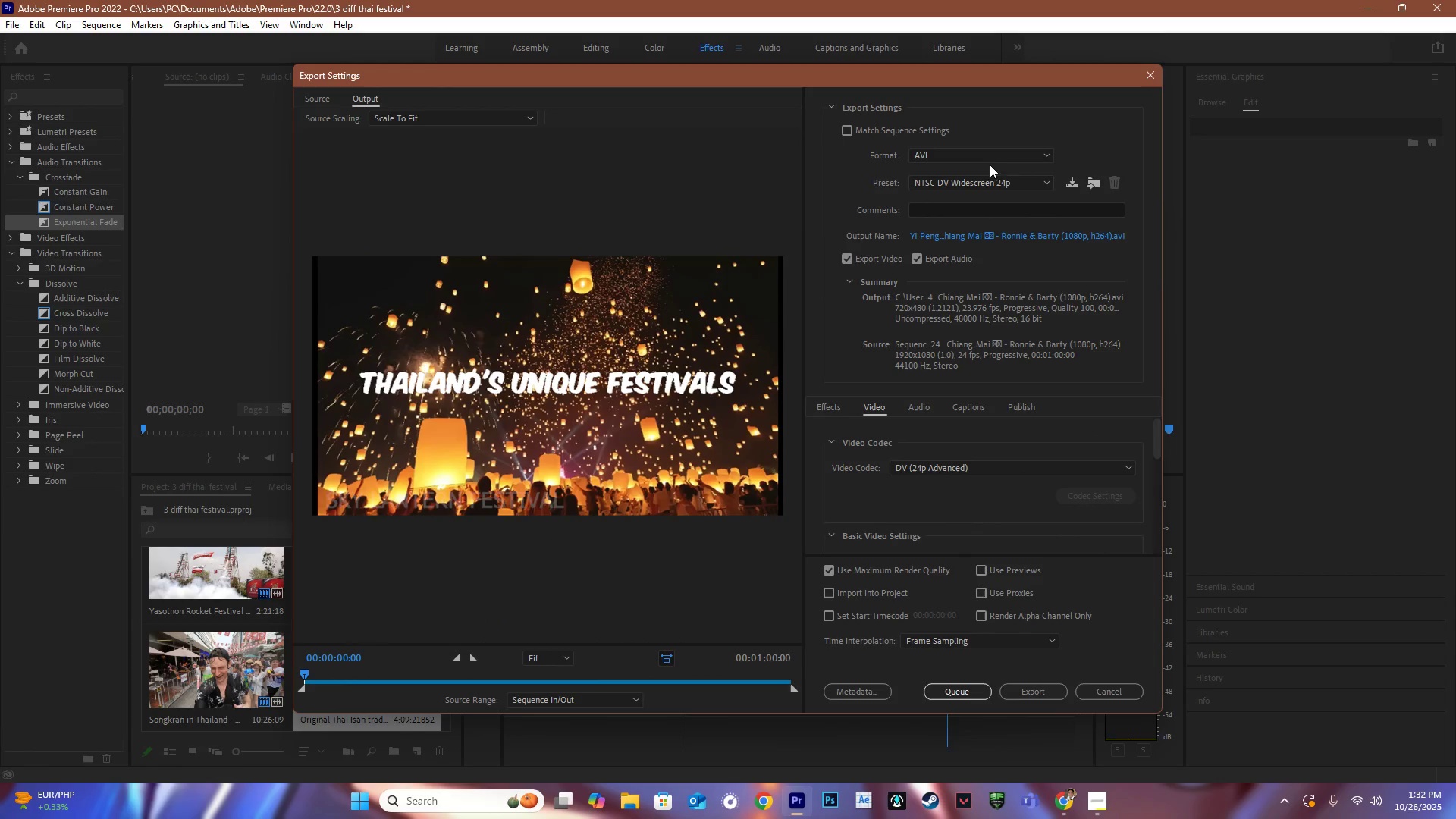 
left_click([990, 155])
 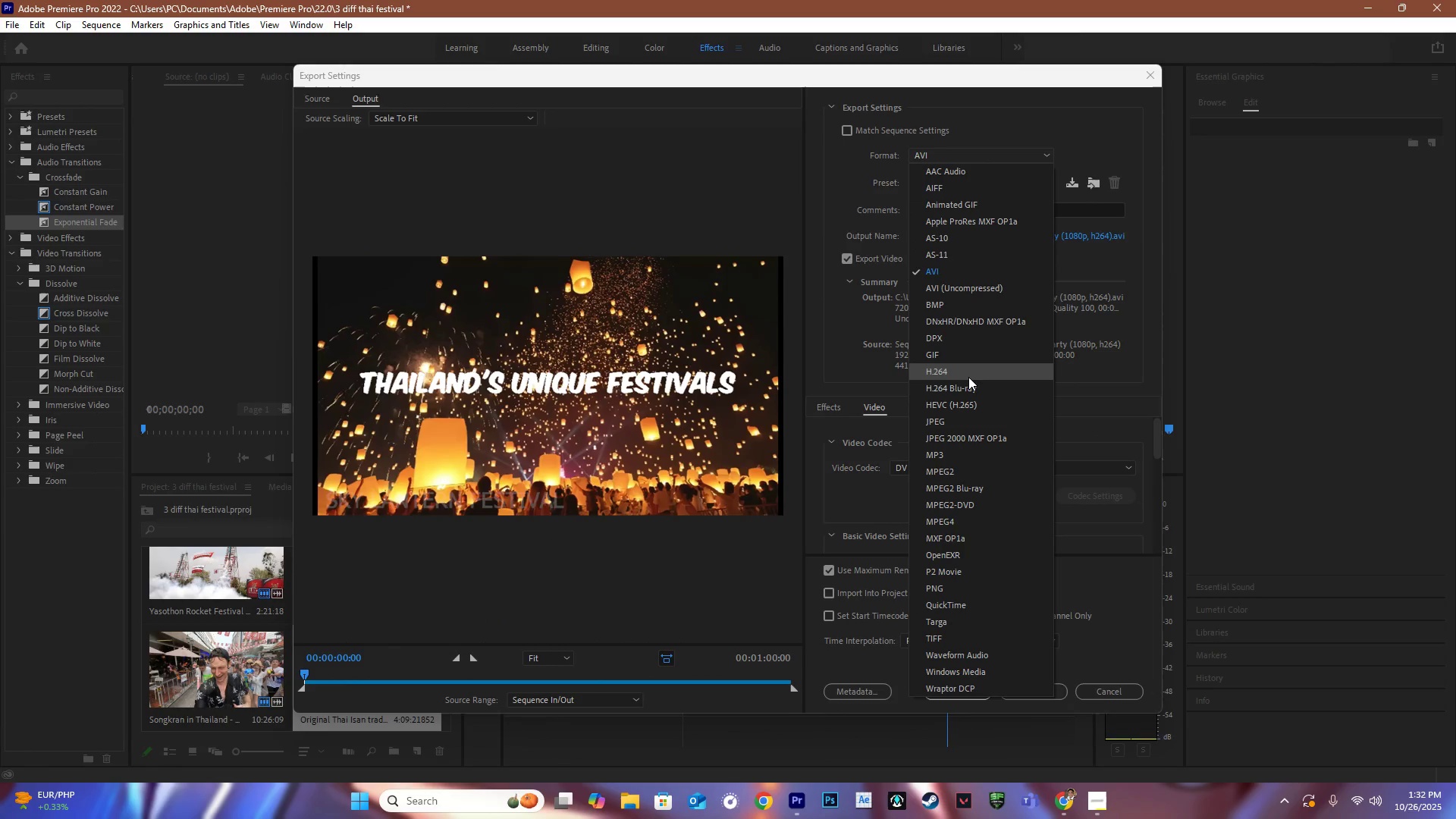 
left_click([969, 376])
 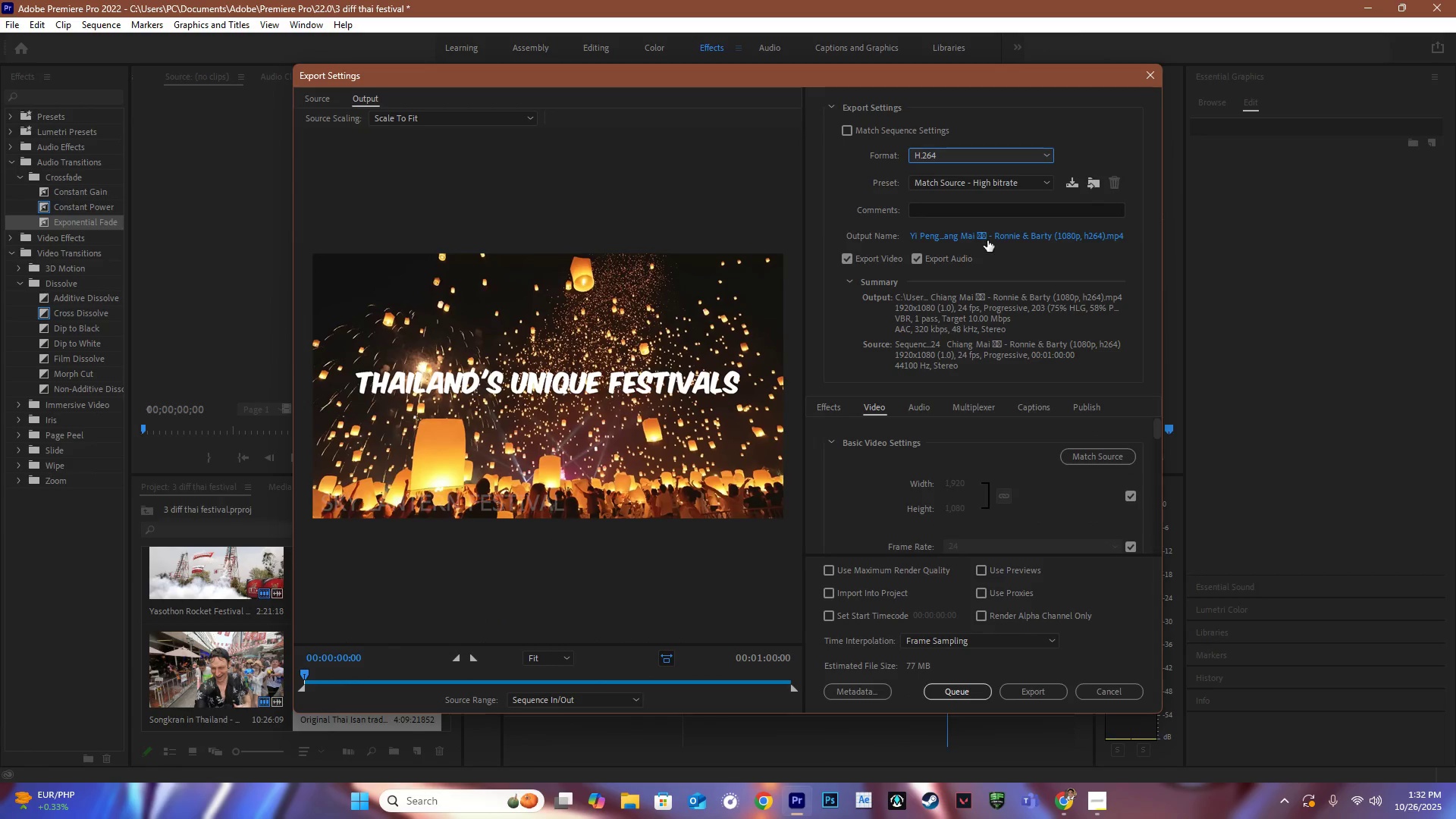 
left_click([984, 238])
 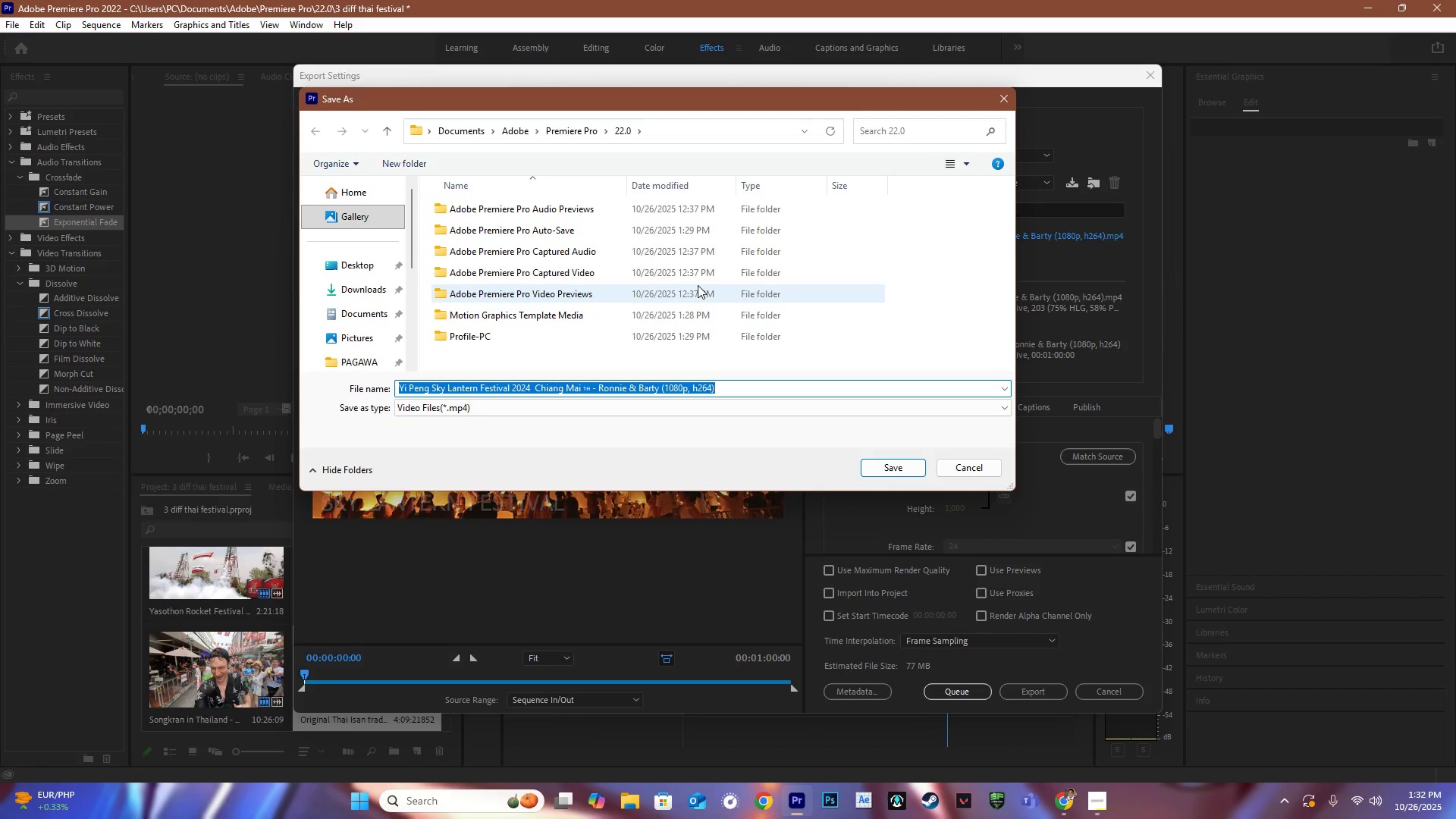 
key(Control+V)
 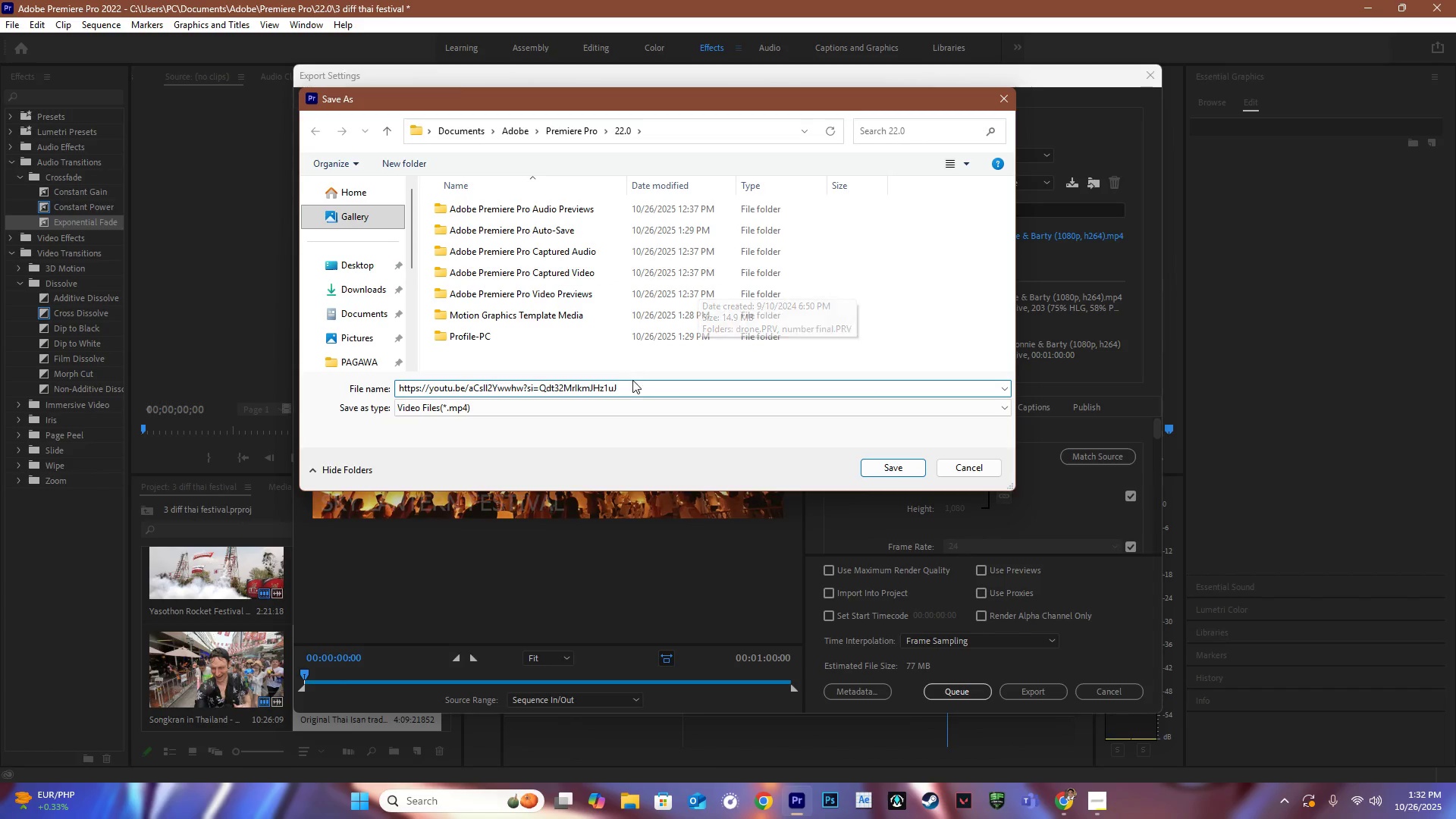 
left_click_drag(start_coordinate=[628, 391], to_coordinate=[325, 378])
 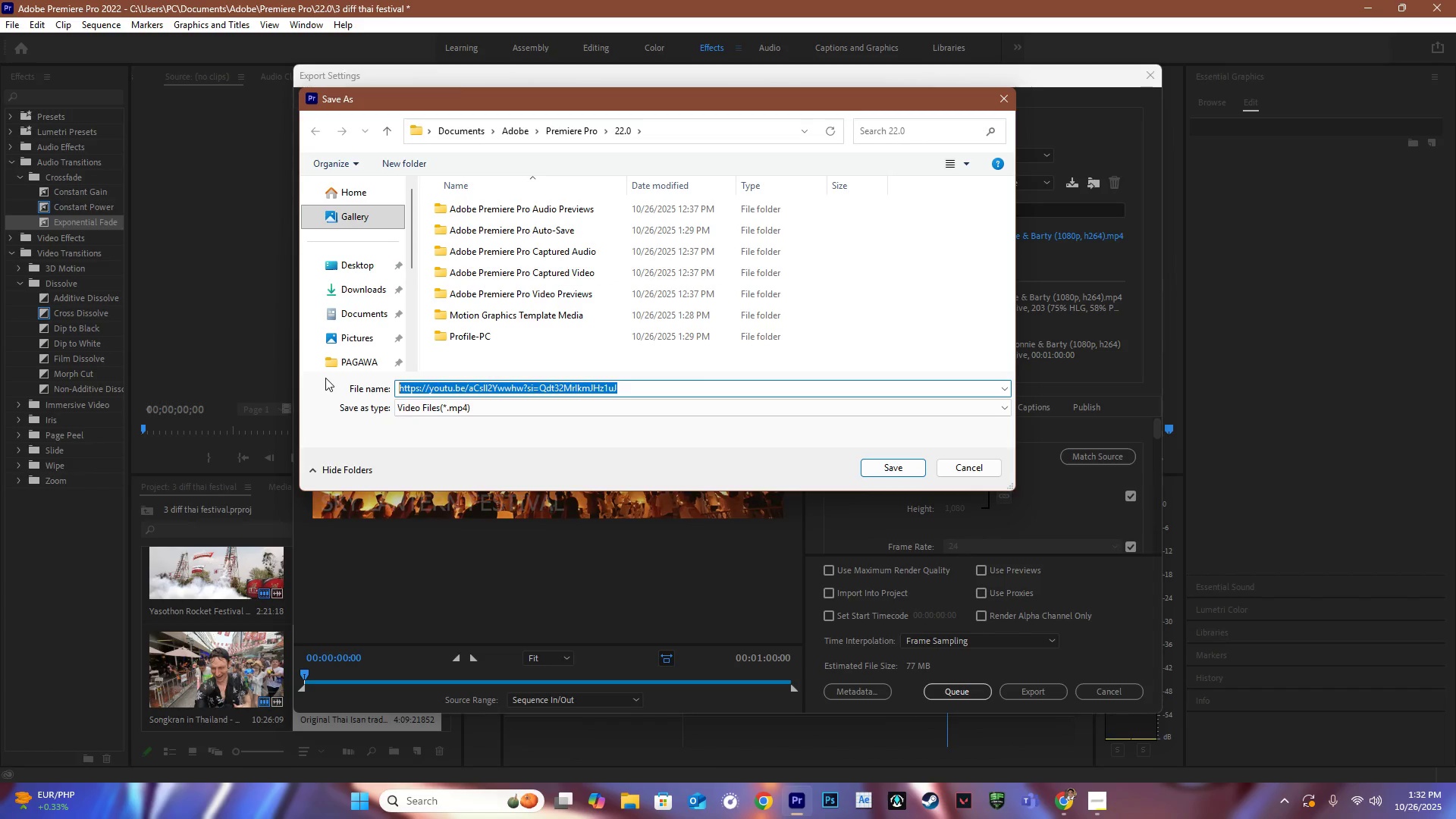 
type(THAI FESTIVAL)
 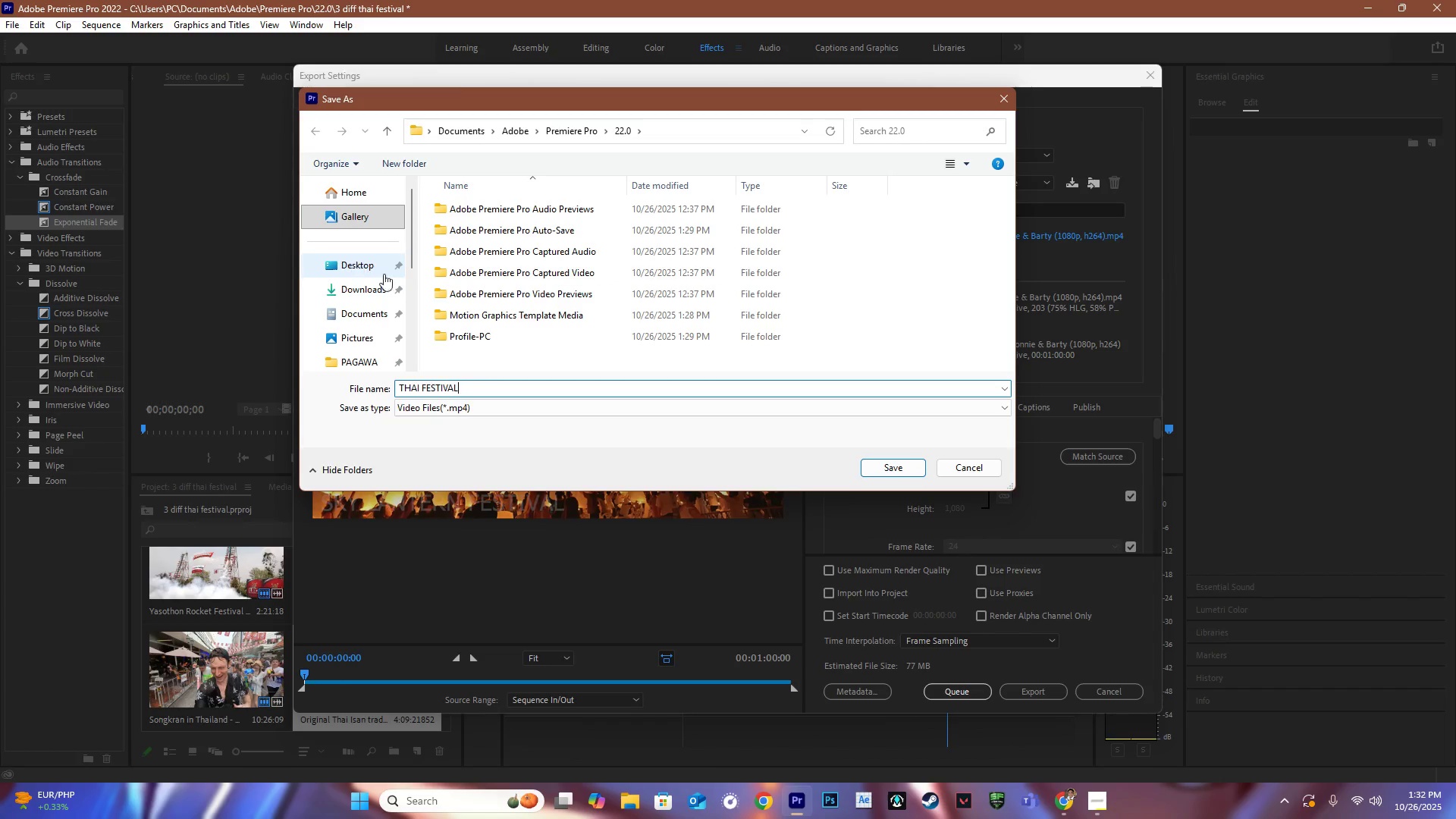 
left_click([372, 265])
 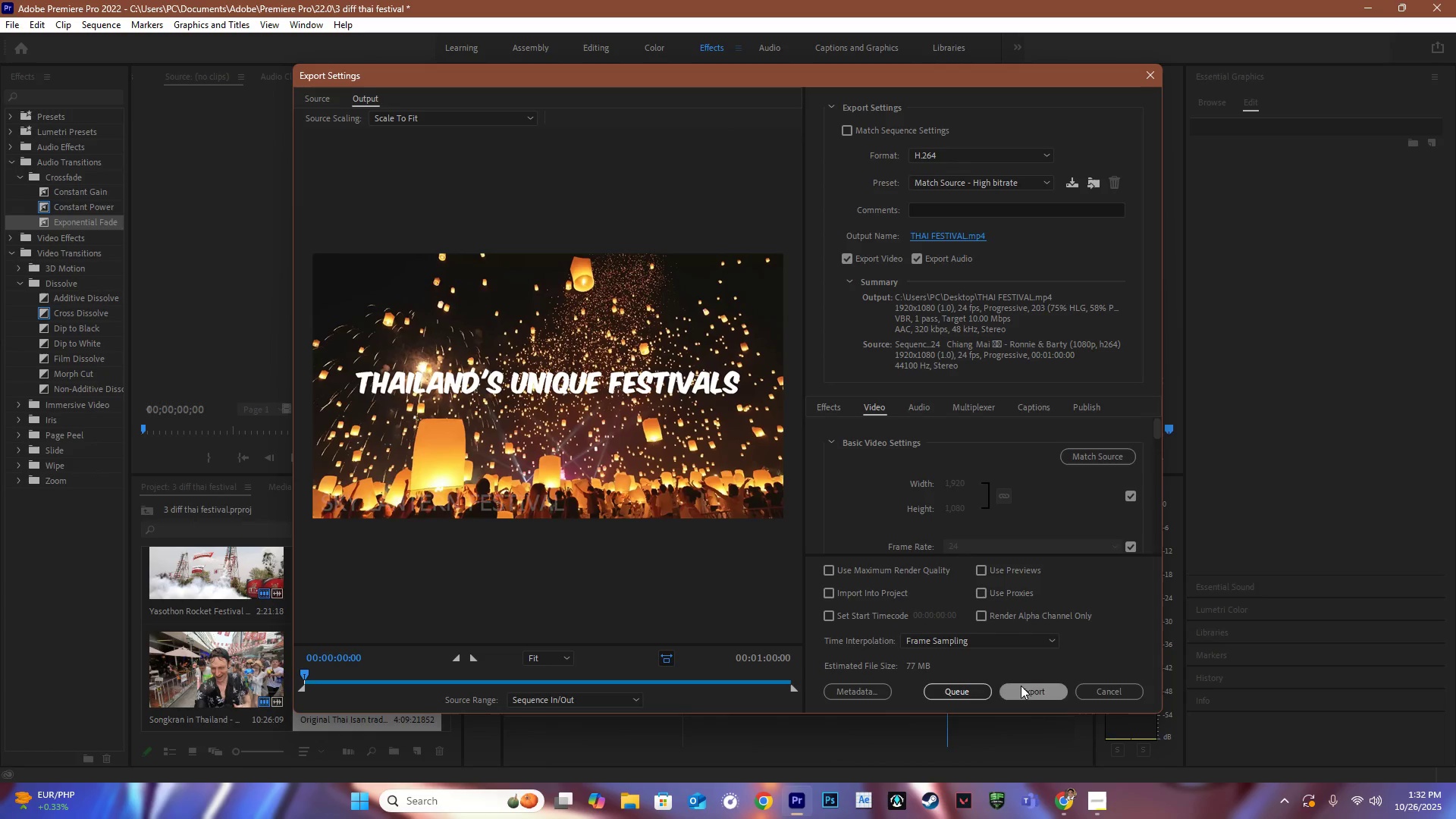 
left_click([829, 572])
 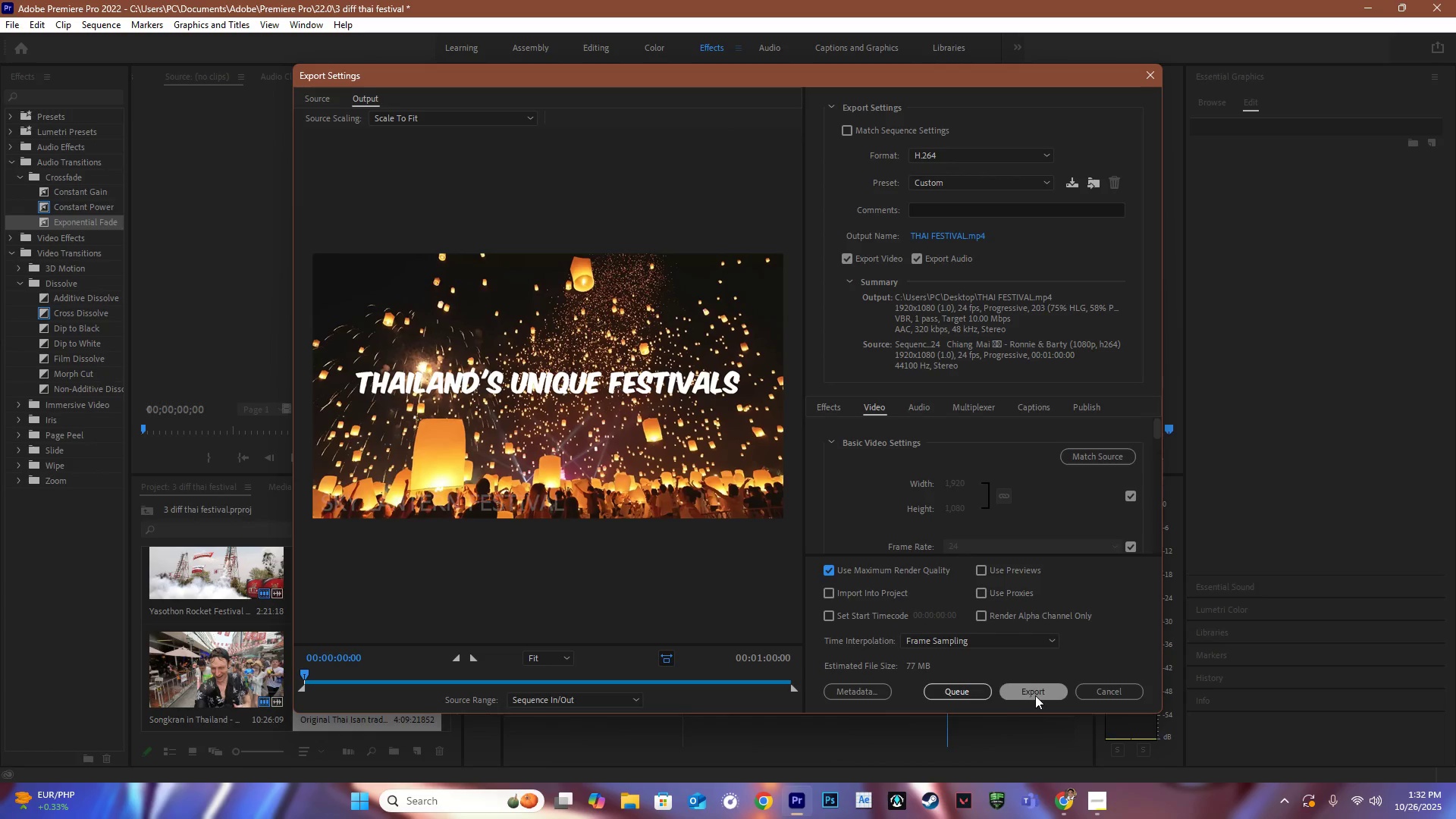 
left_click([1035, 695])
 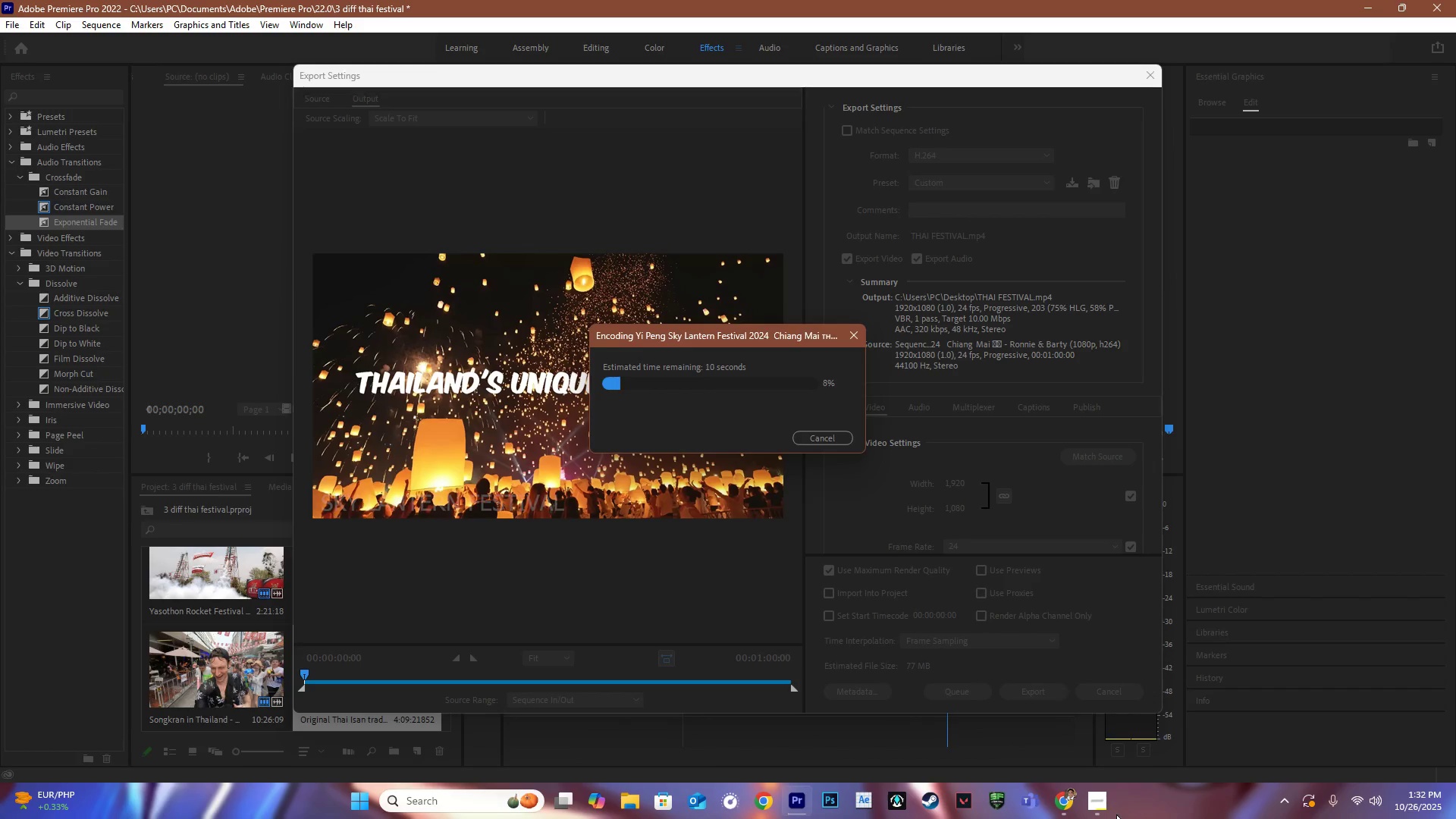 
left_click([1103, 808])
 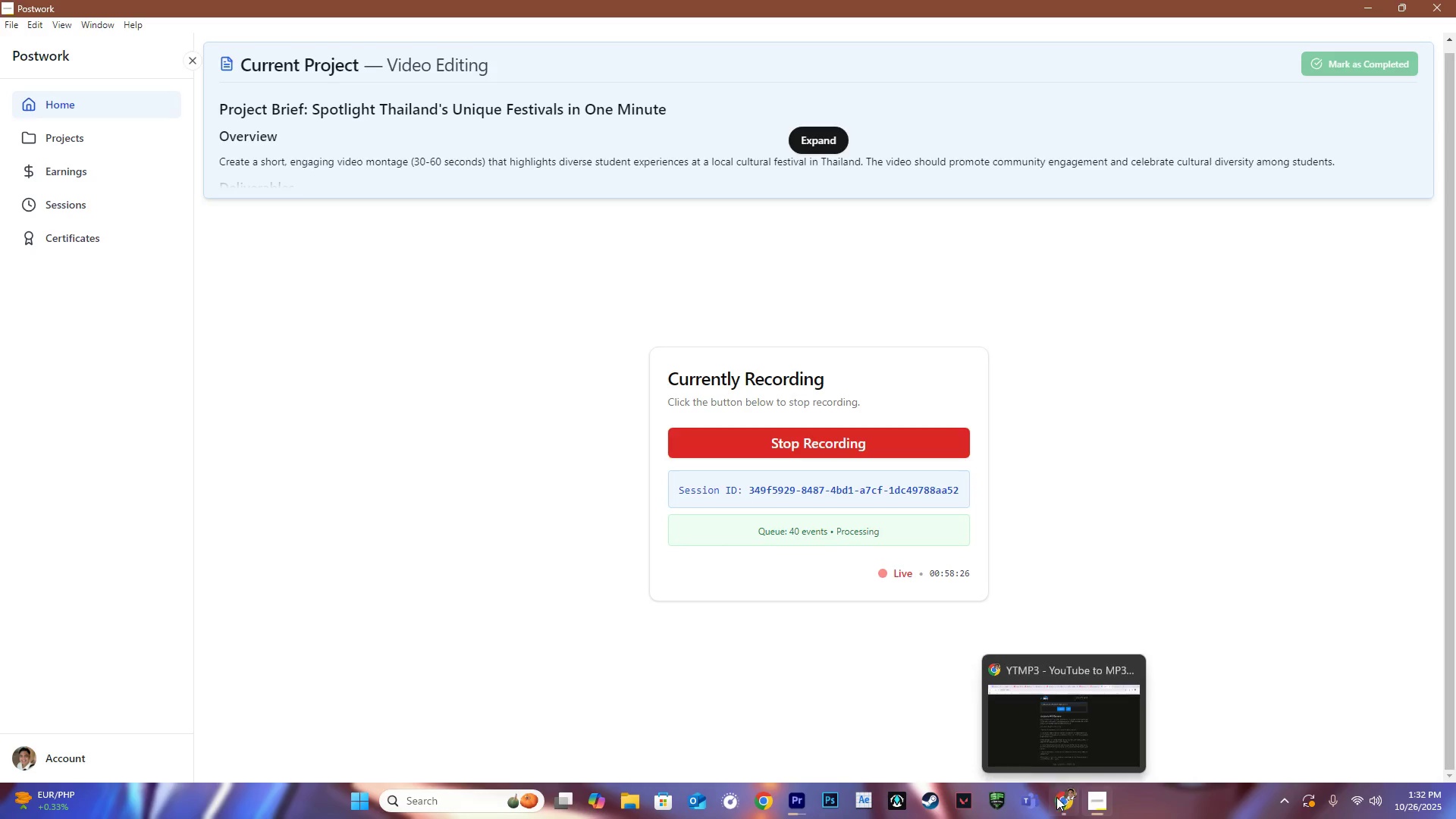 
left_click([797, 805])
 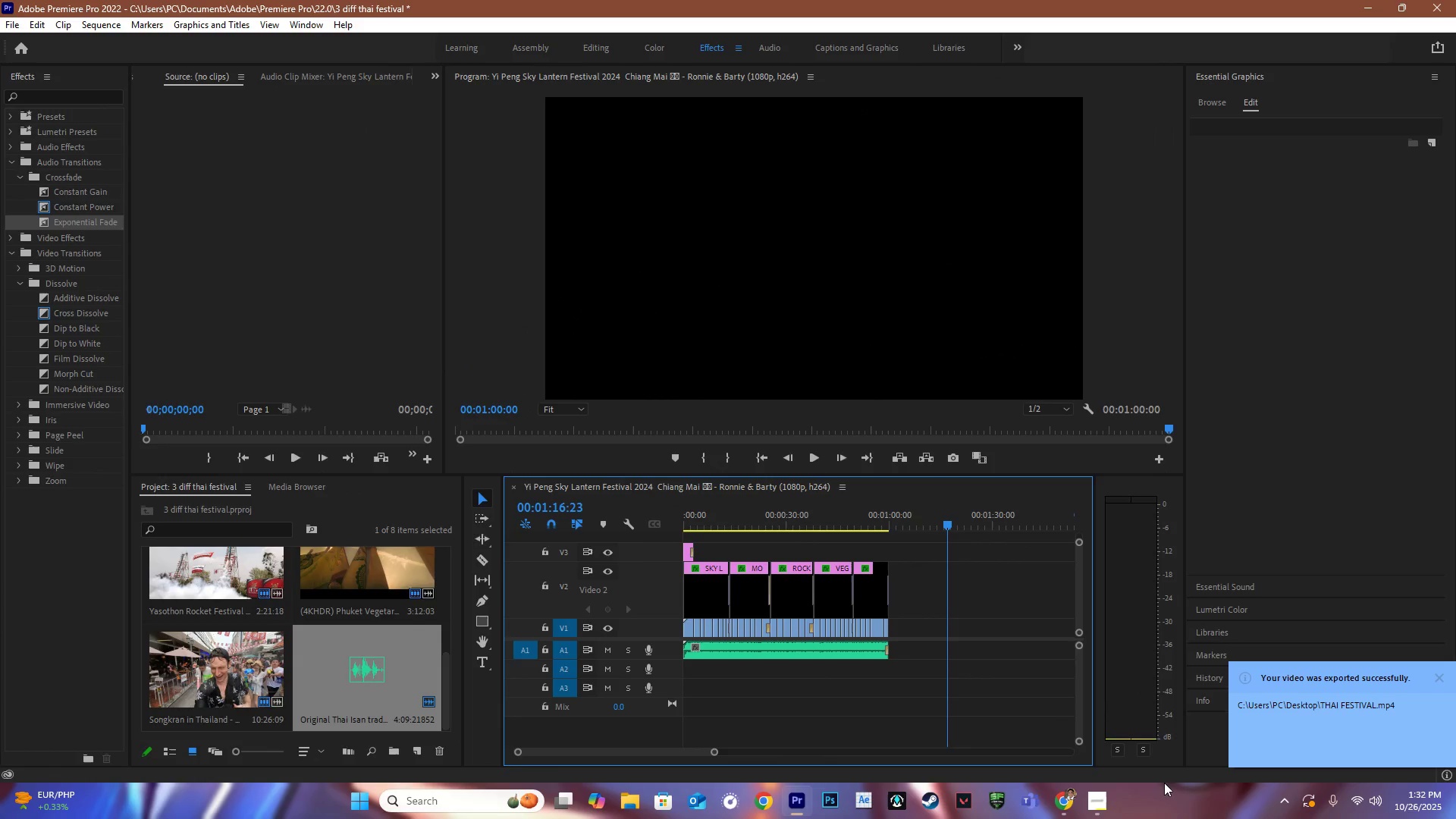 
wait(5.01)
 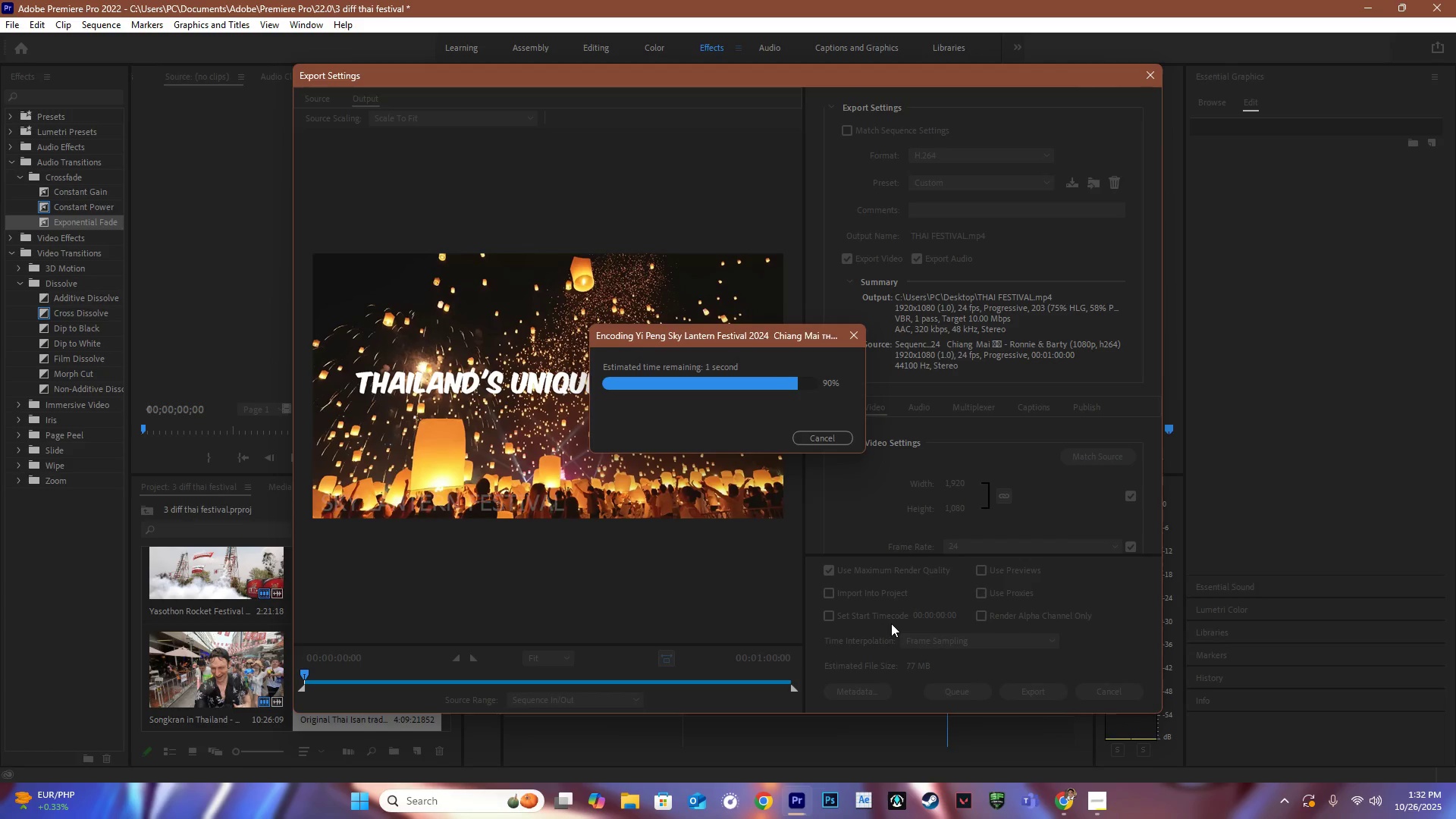 
left_click([1100, 805])